 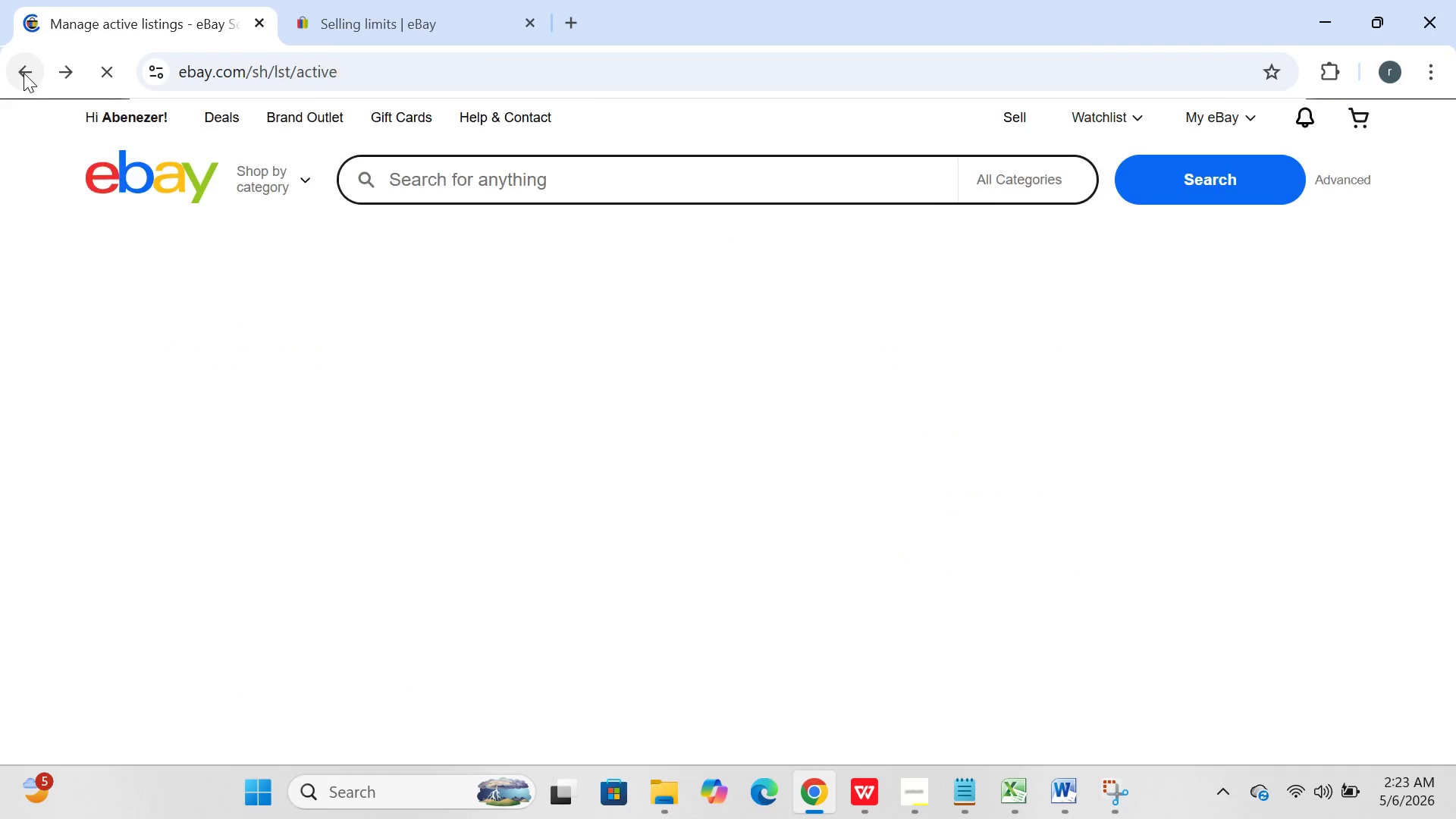 
left_click([122, 504])
 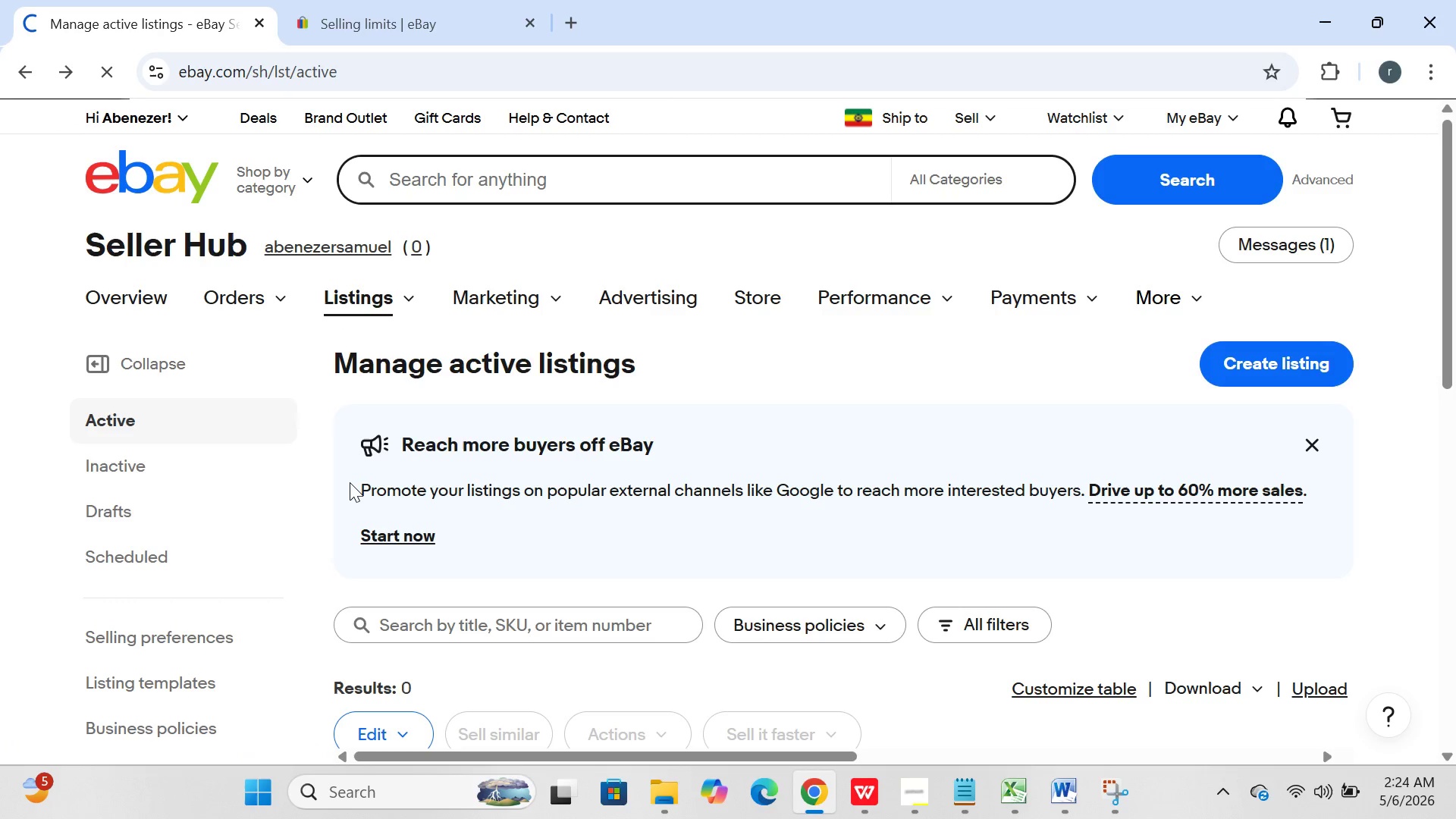 
wait(10.08)
 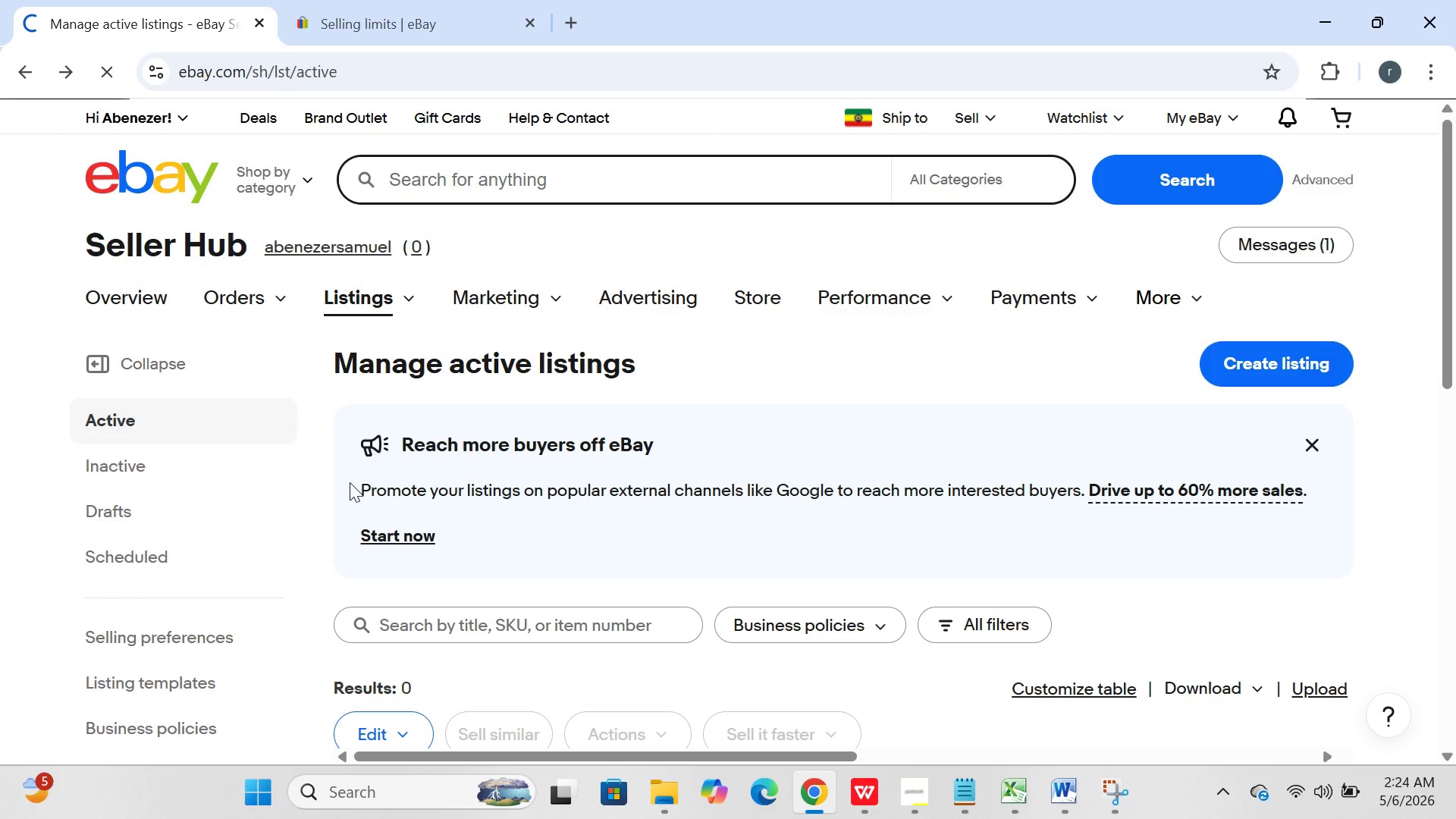 
mouse_move([406, 597])
 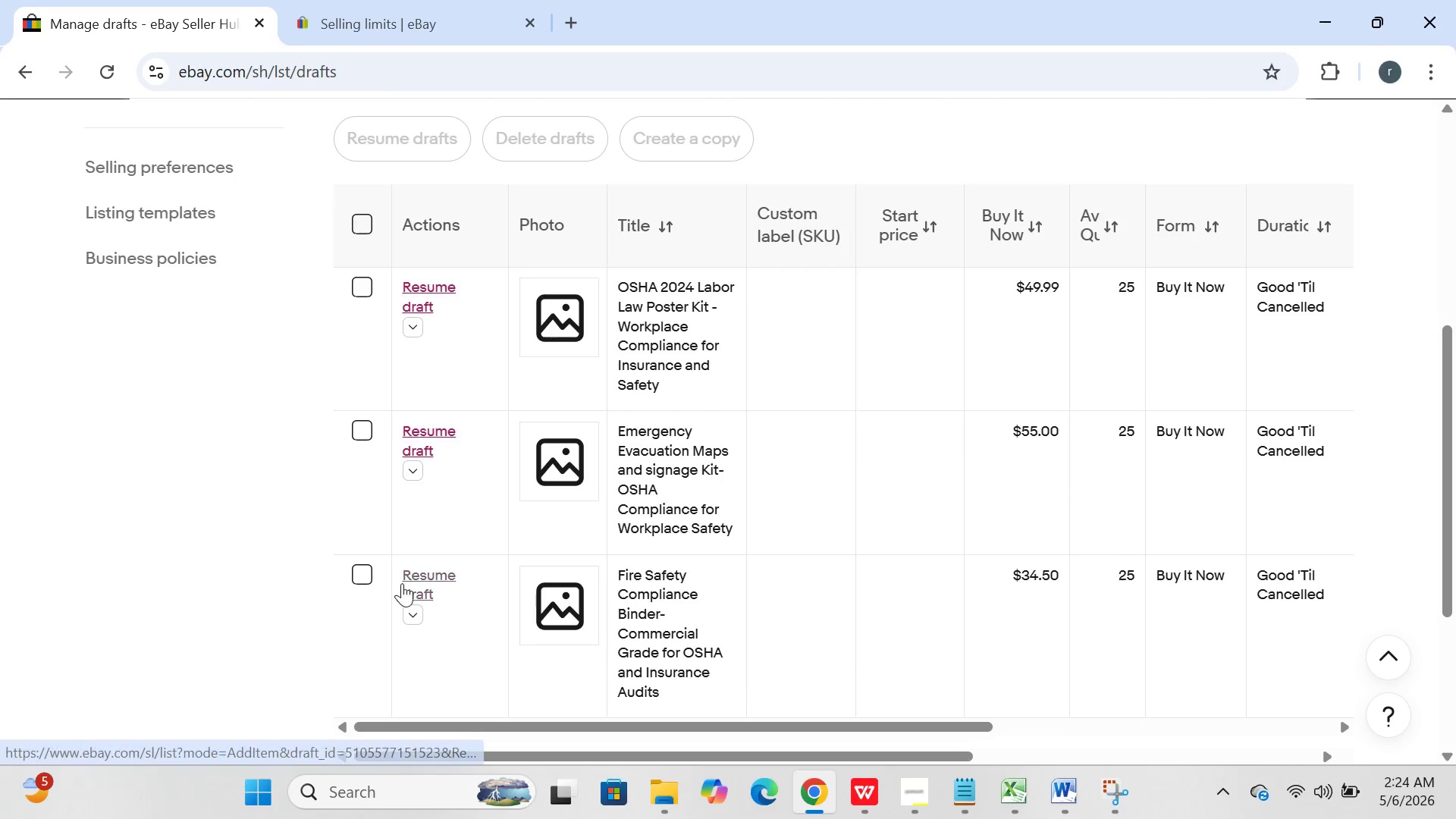 
left_click([402, 583])
 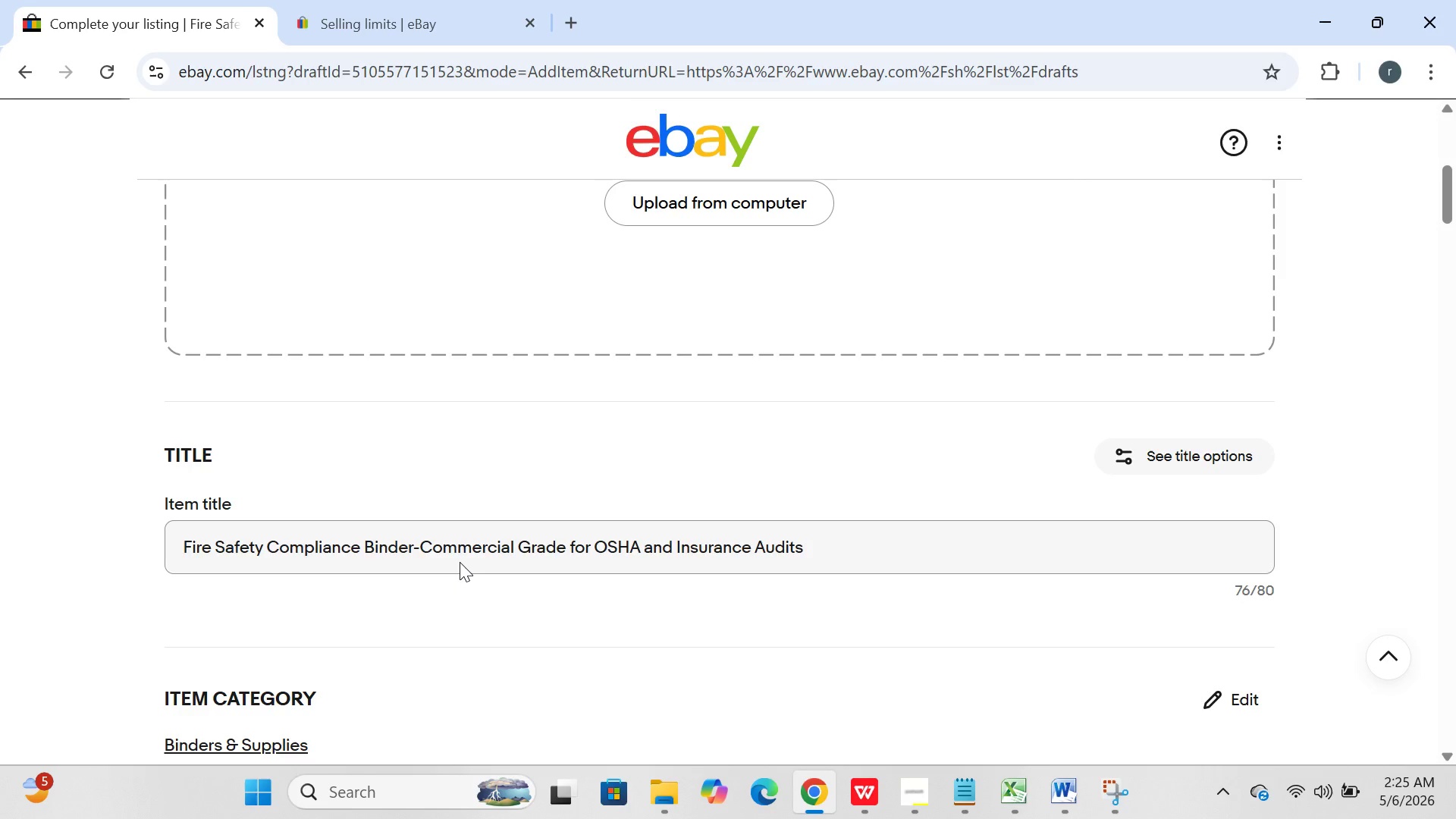 
wait(60.94)
 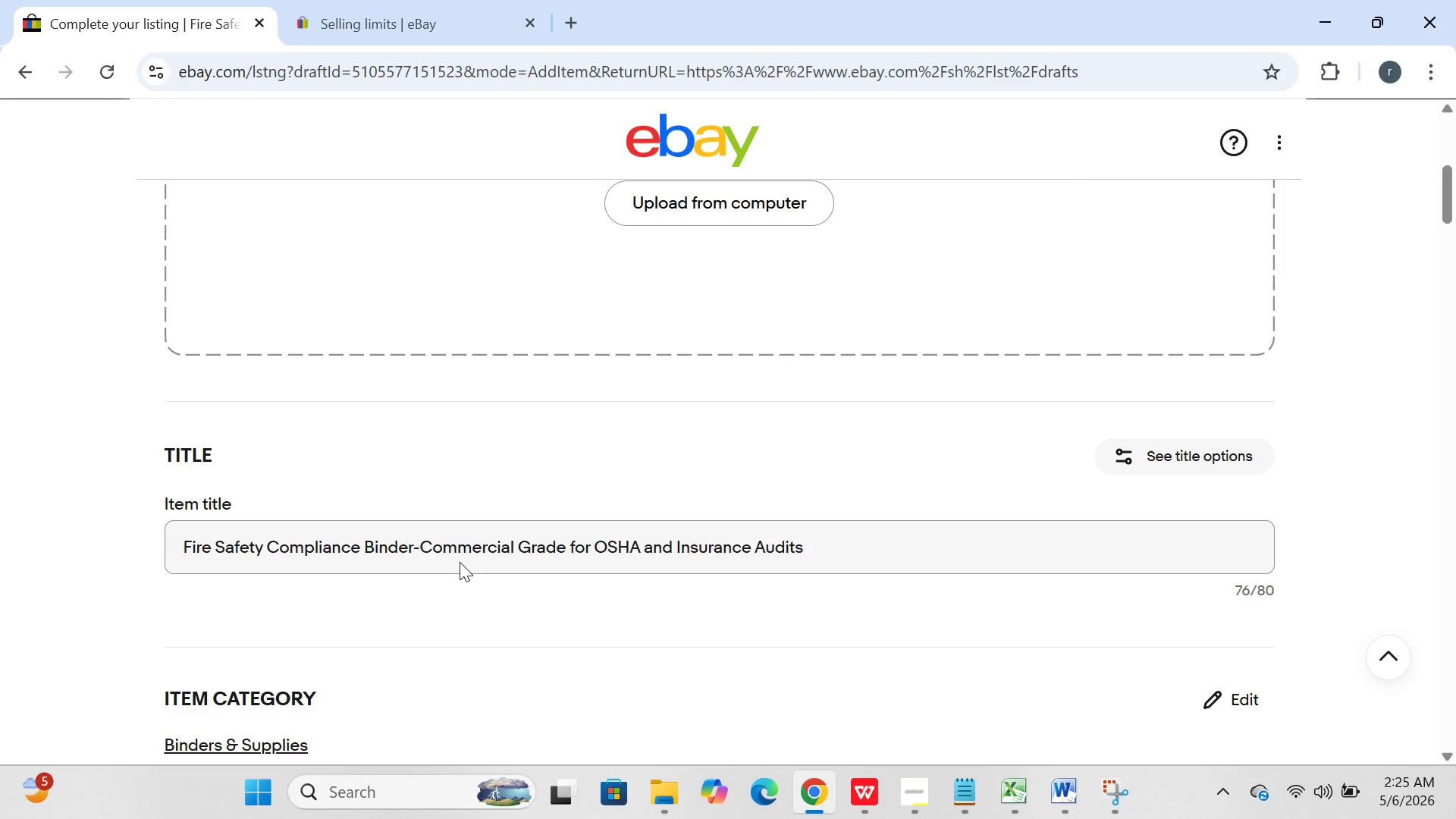 
left_click([1027, 777])
 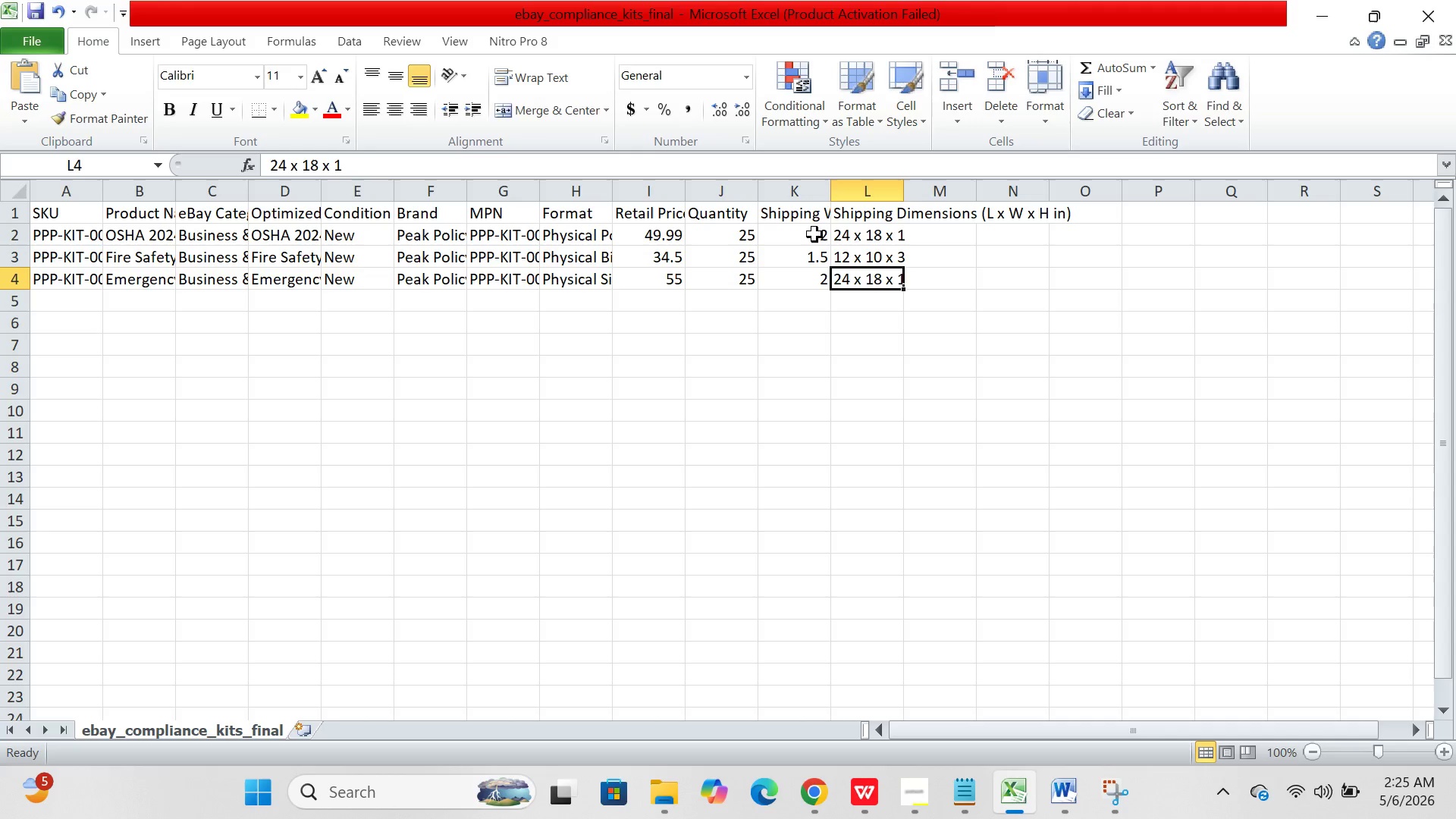 
left_click([861, 243])
 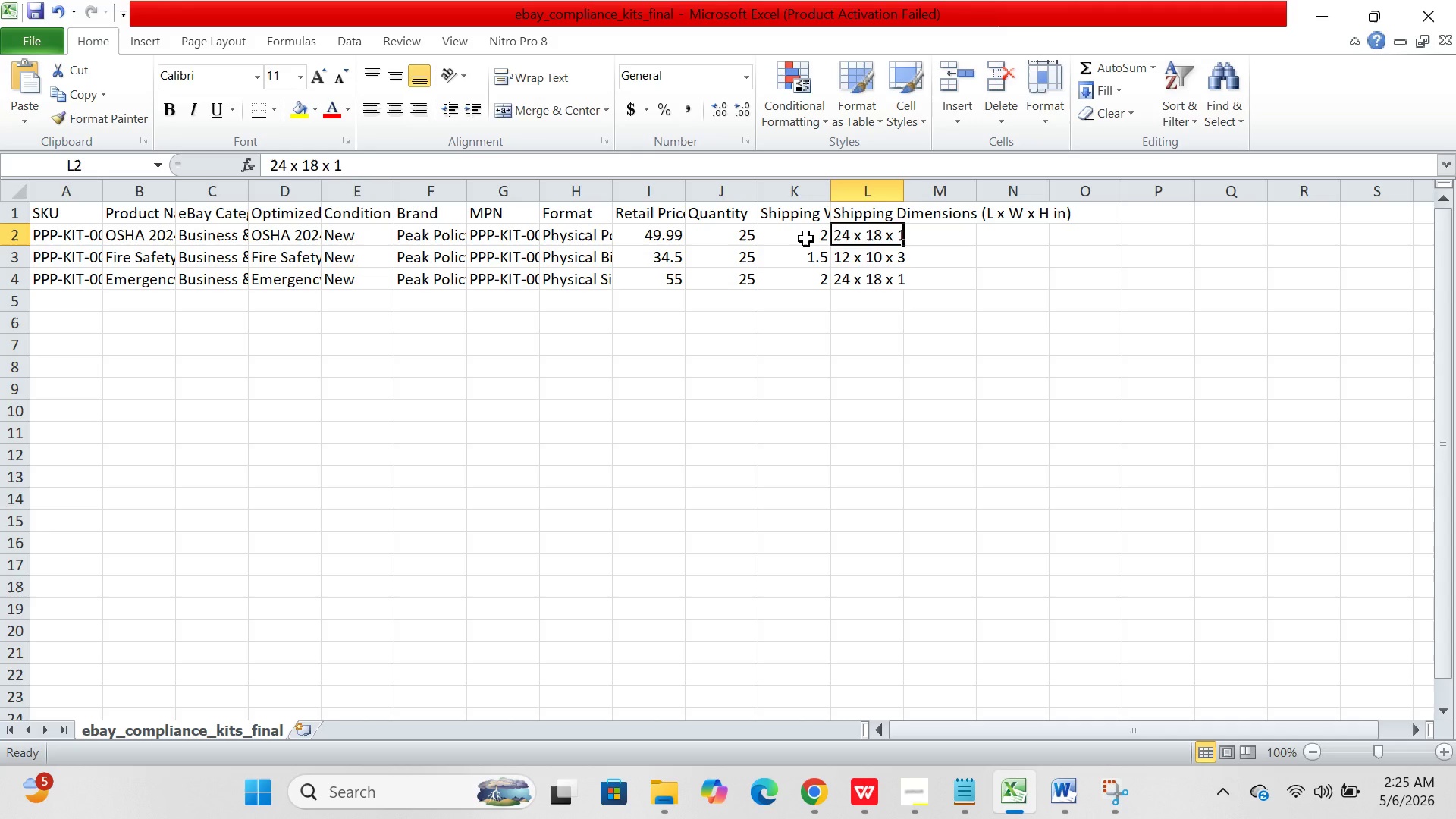 
left_click([806, 239])
 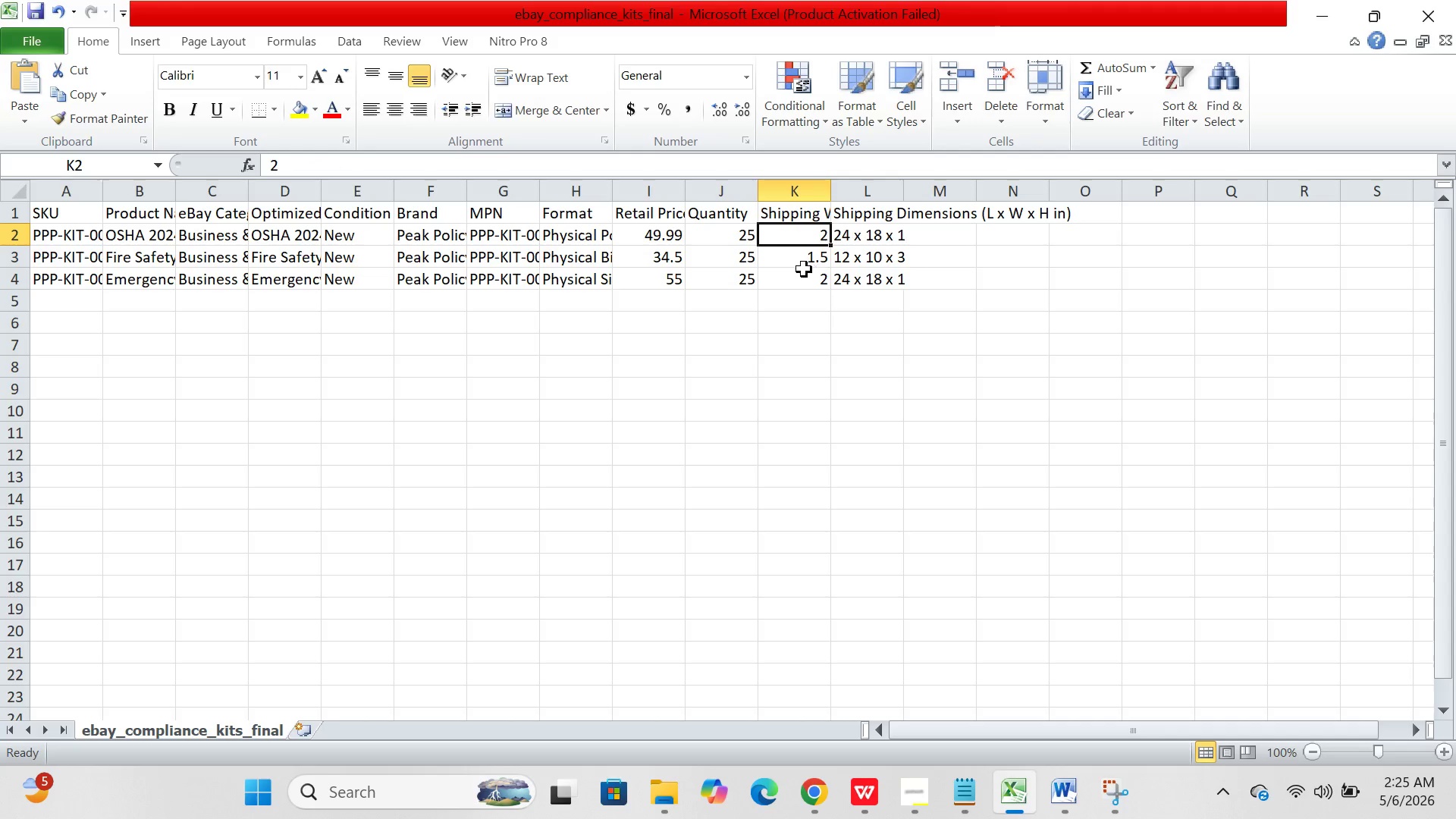 
left_click([804, 269])
 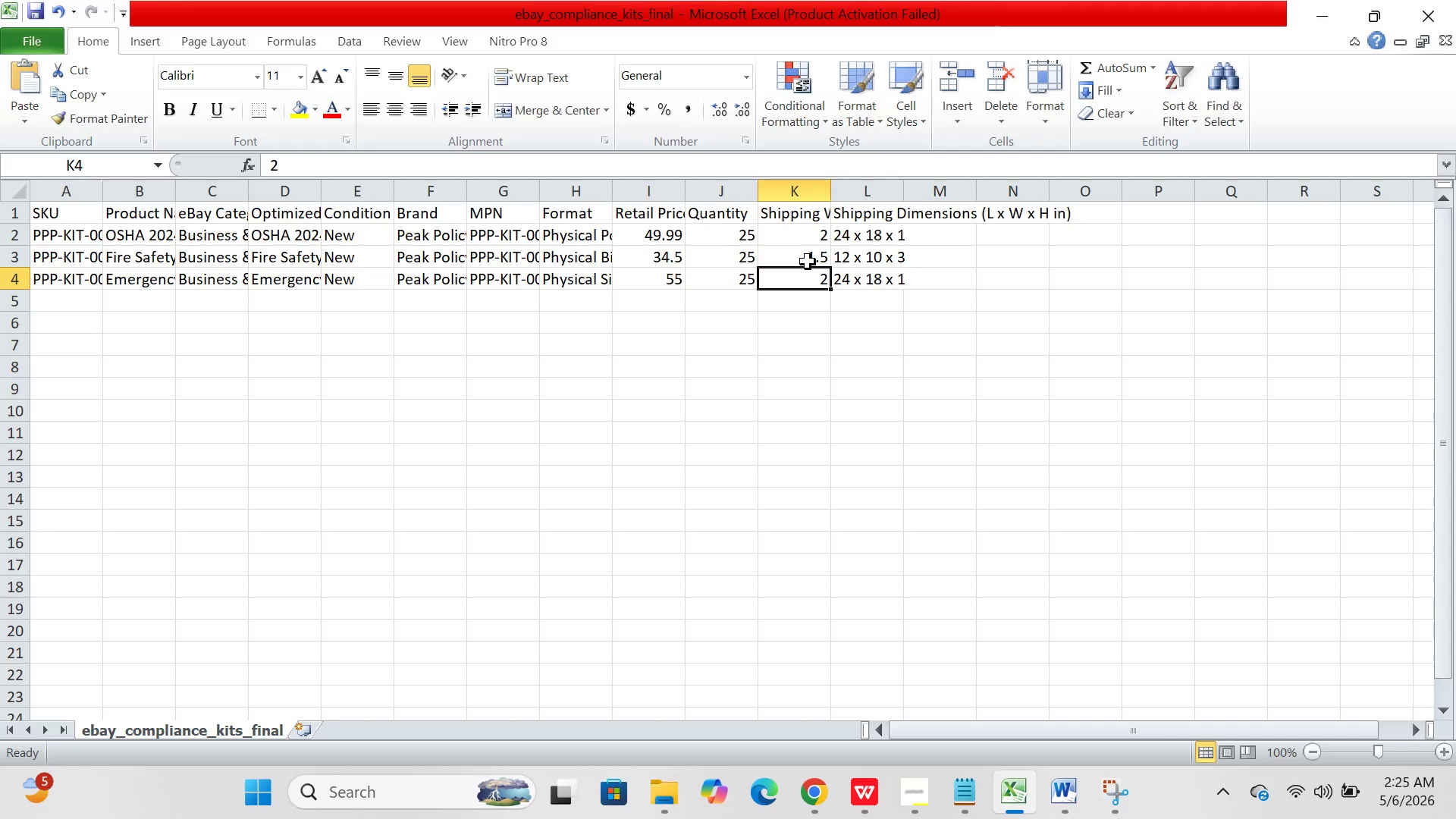 
left_click([808, 262])
 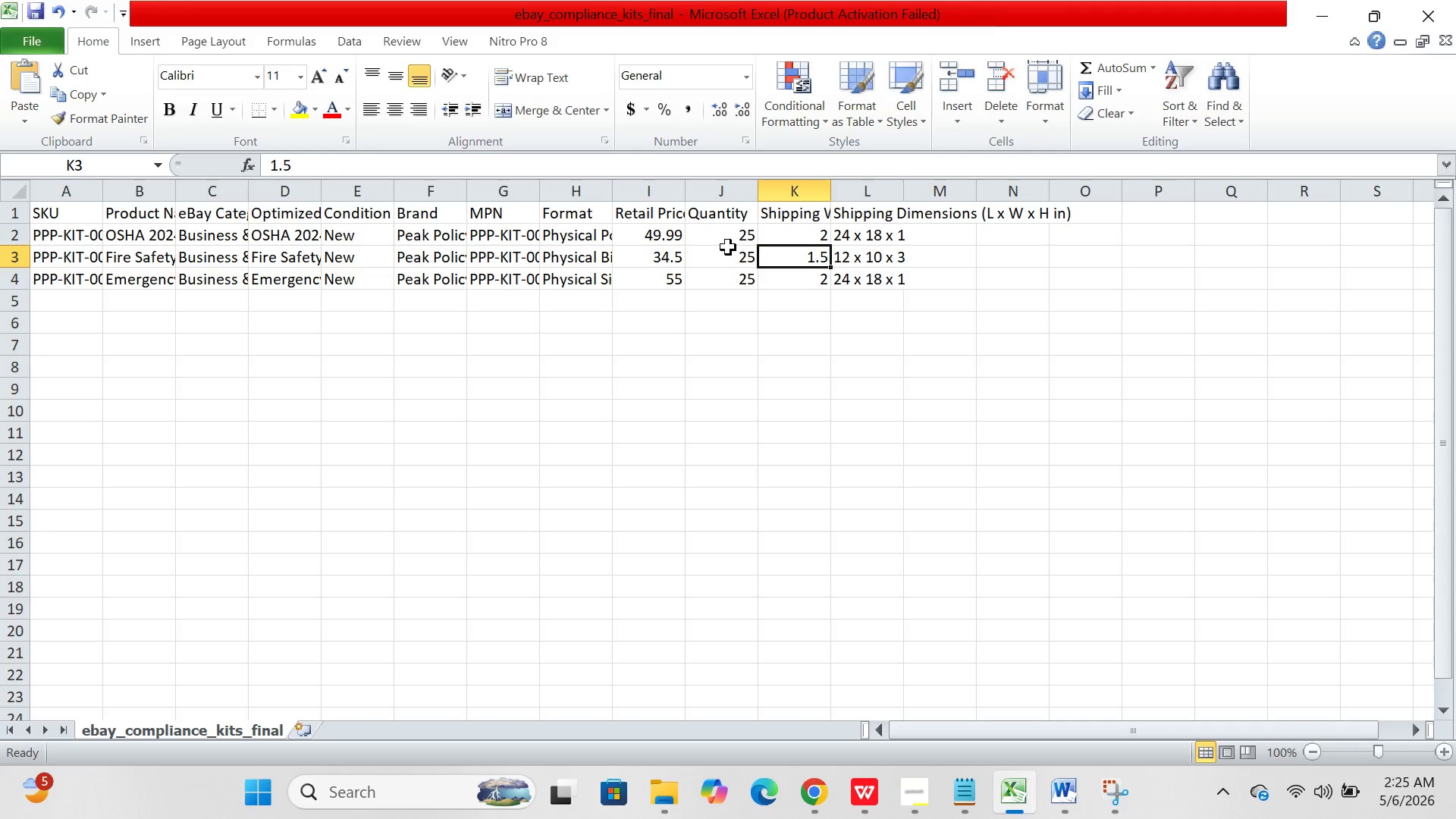 
left_click([728, 247])
 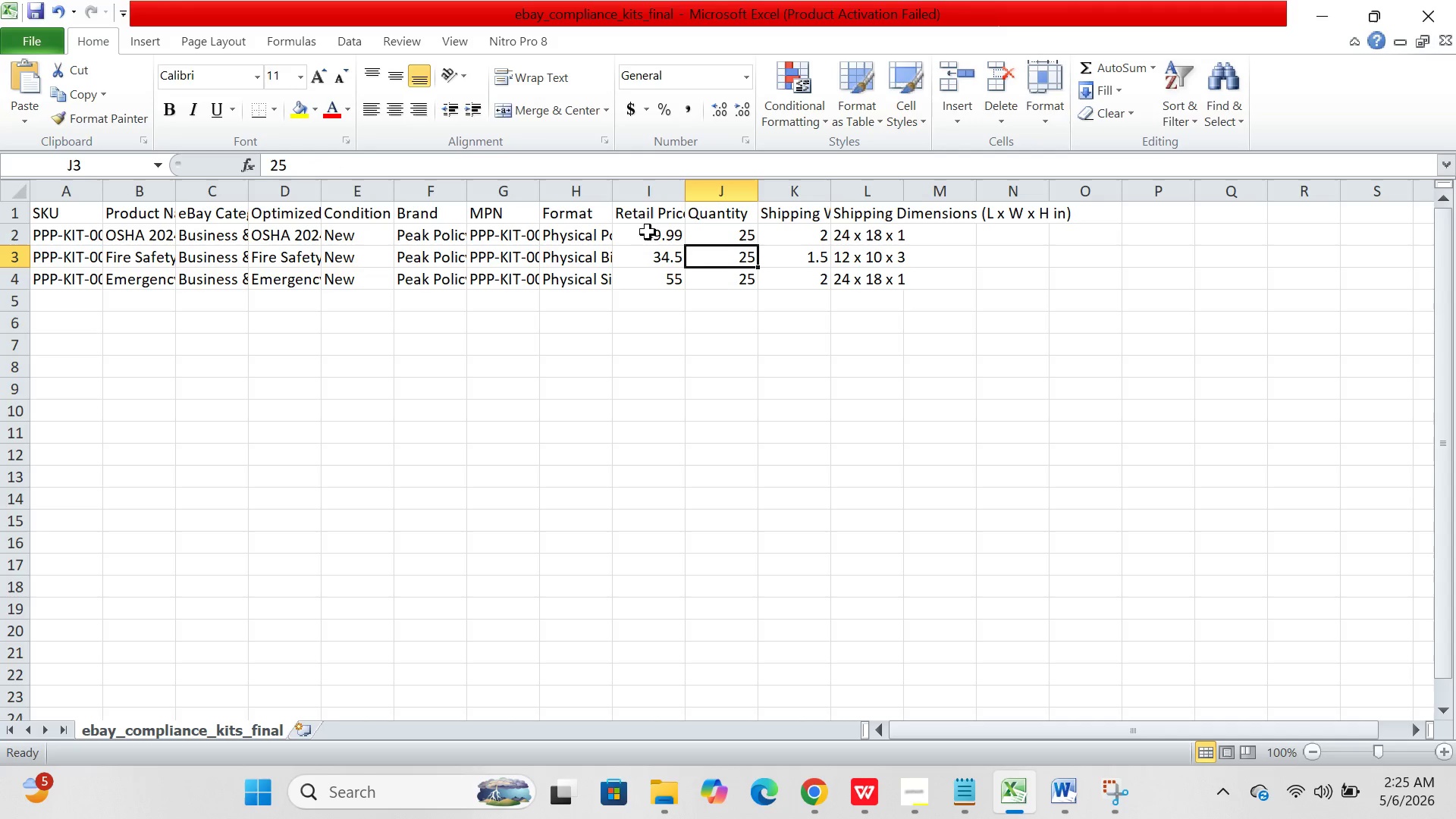 
left_click([639, 232])
 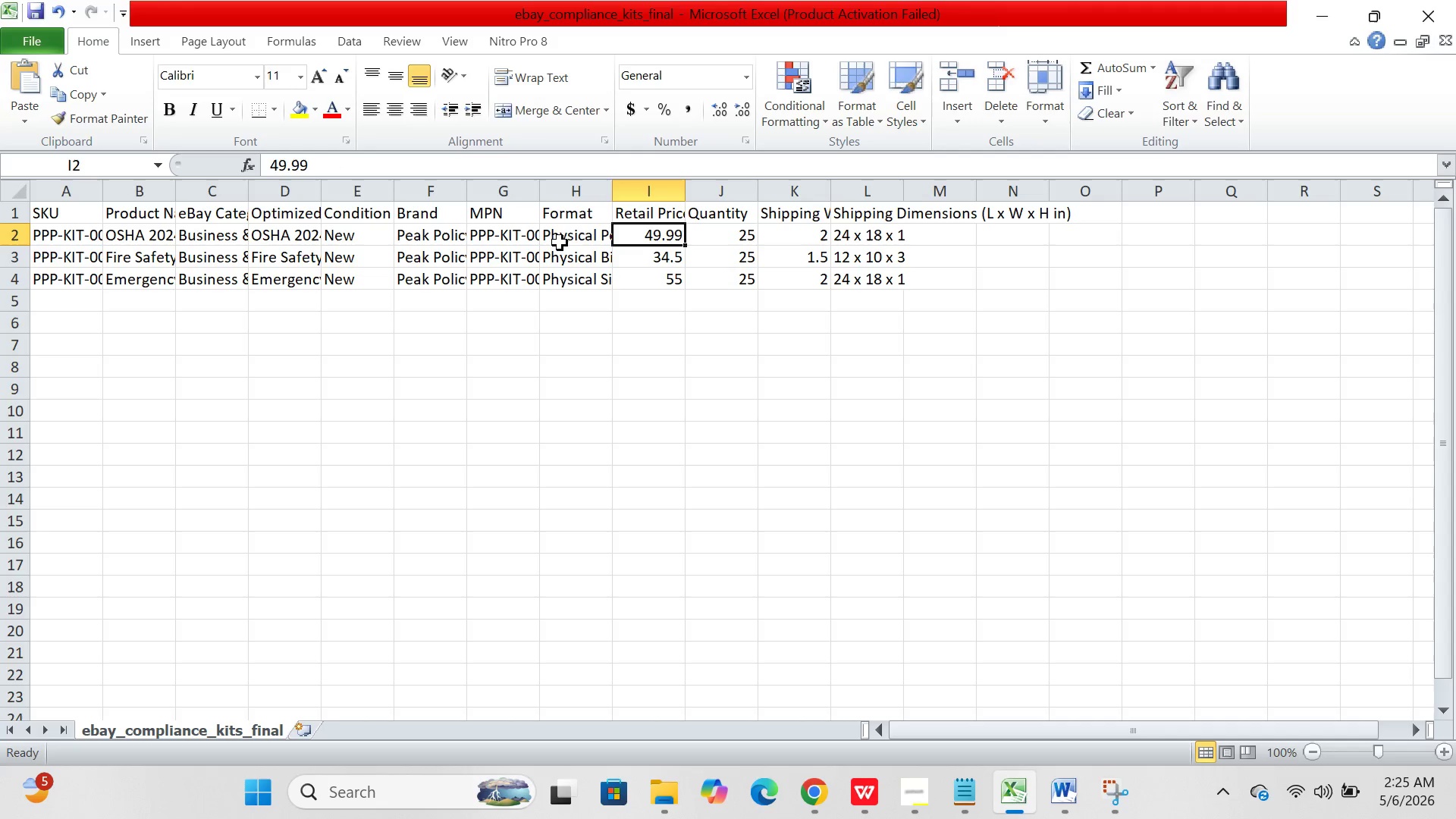 
left_click([557, 243])
 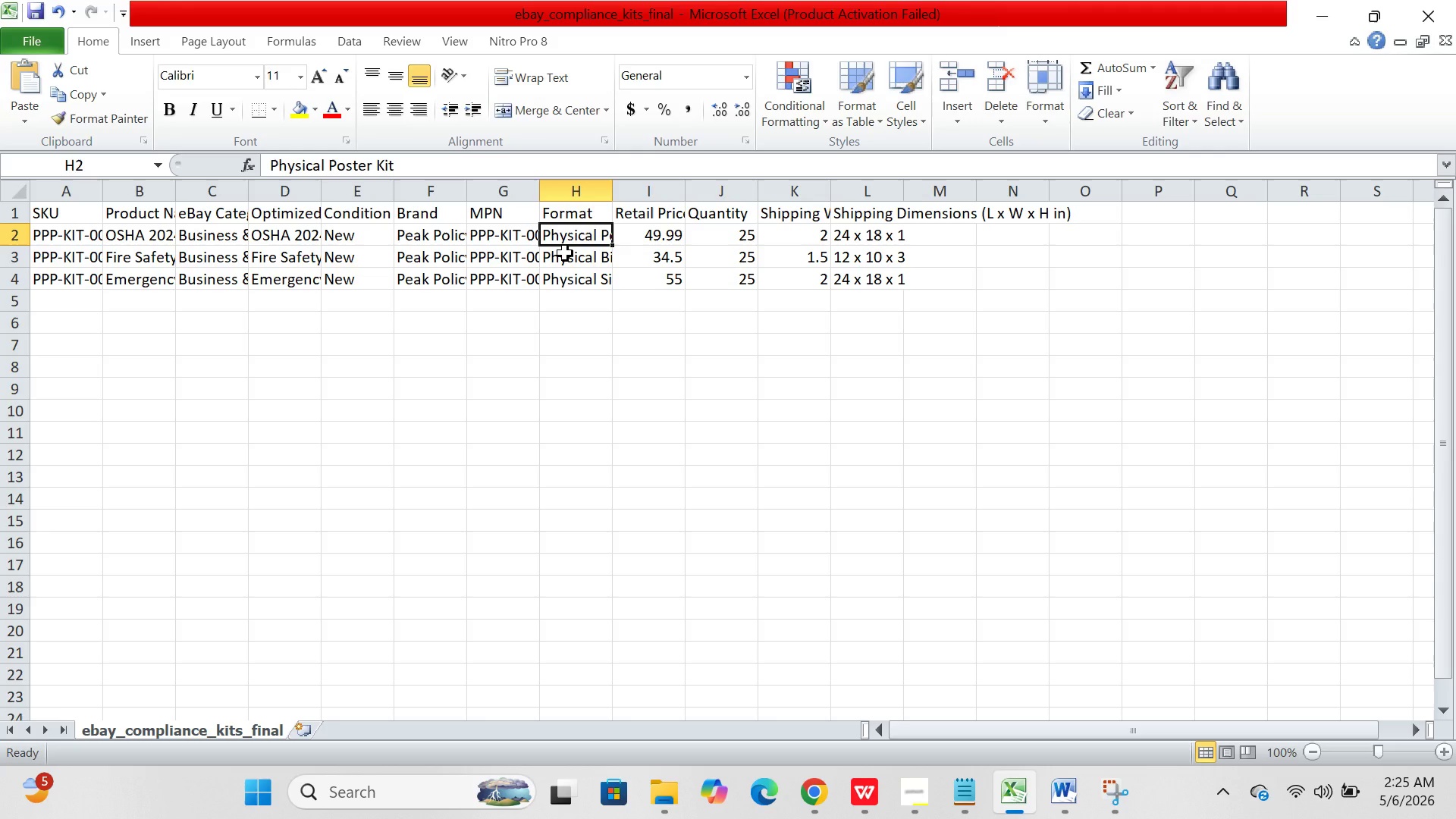 
left_click([565, 253])
 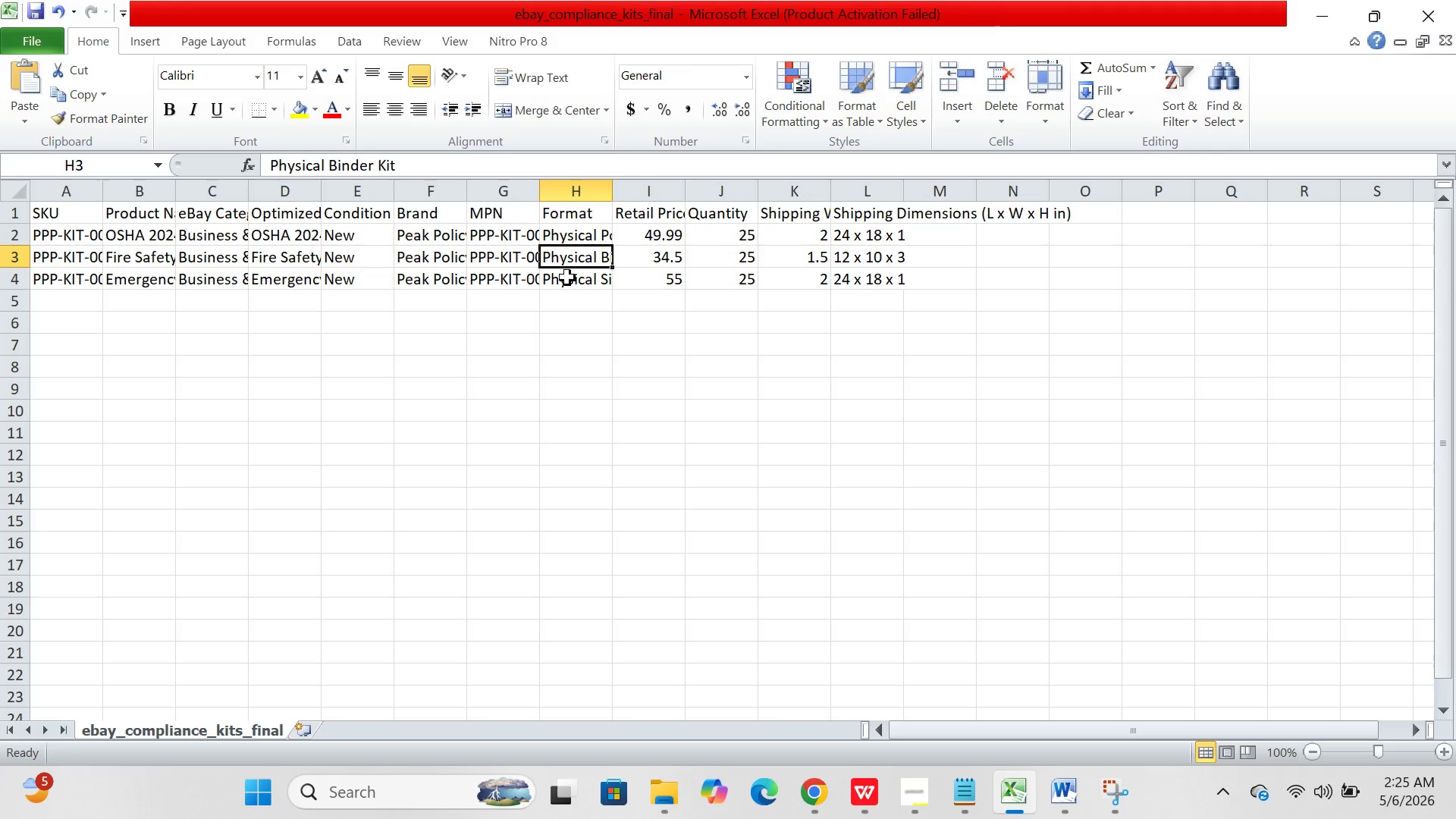 
left_click([567, 278])
 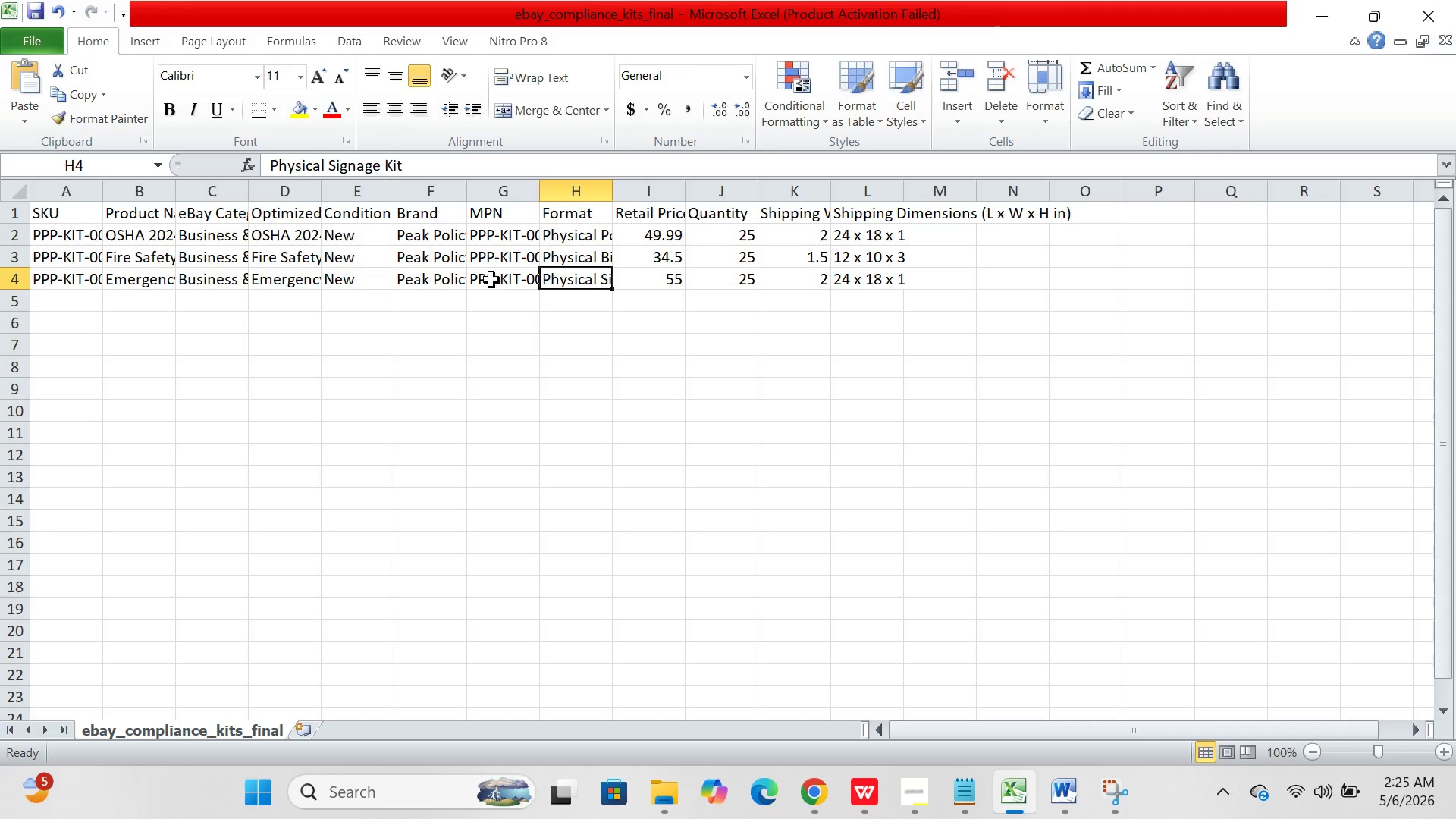 
left_click([488, 280])
 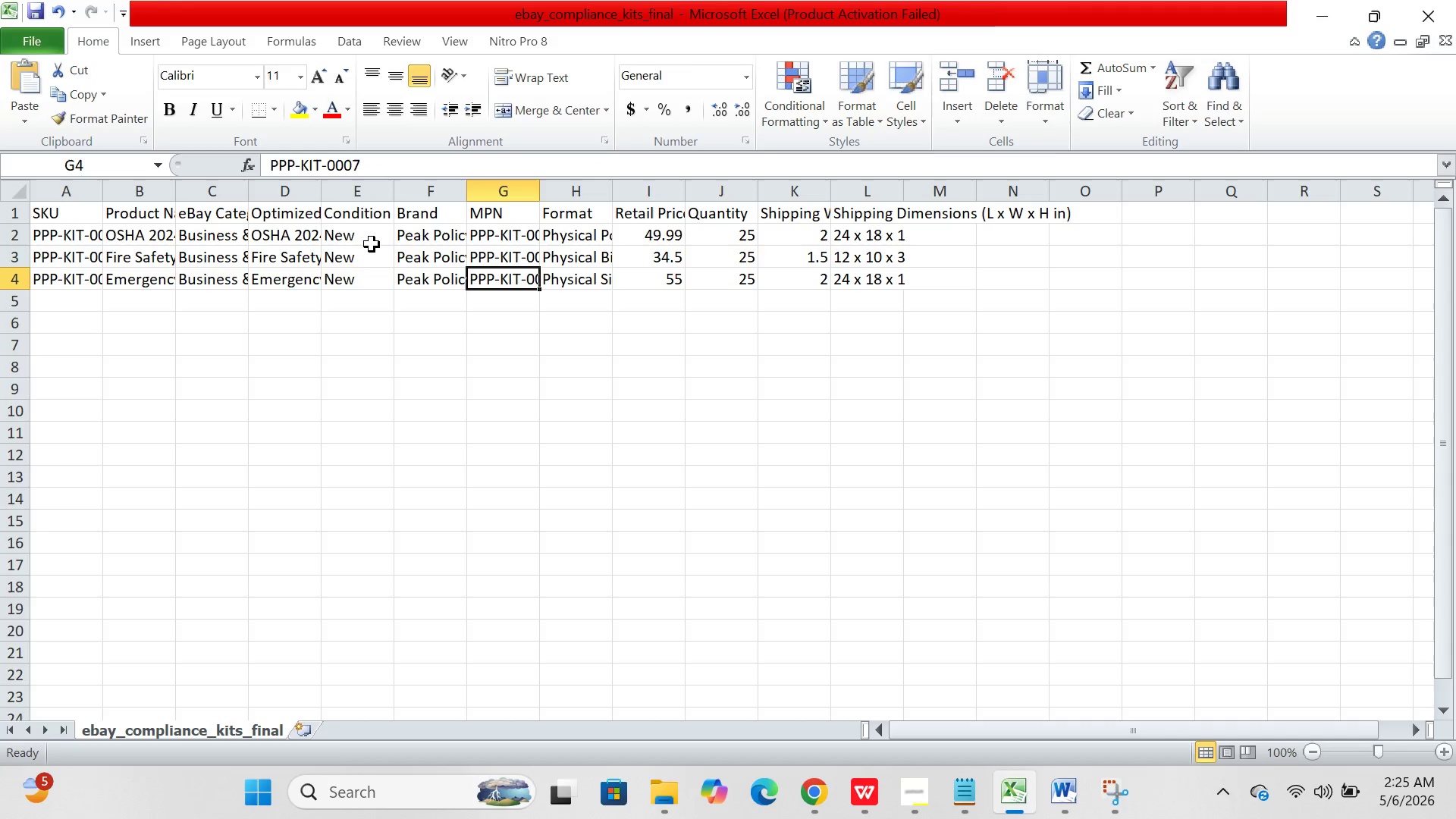 
left_click([372, 242])
 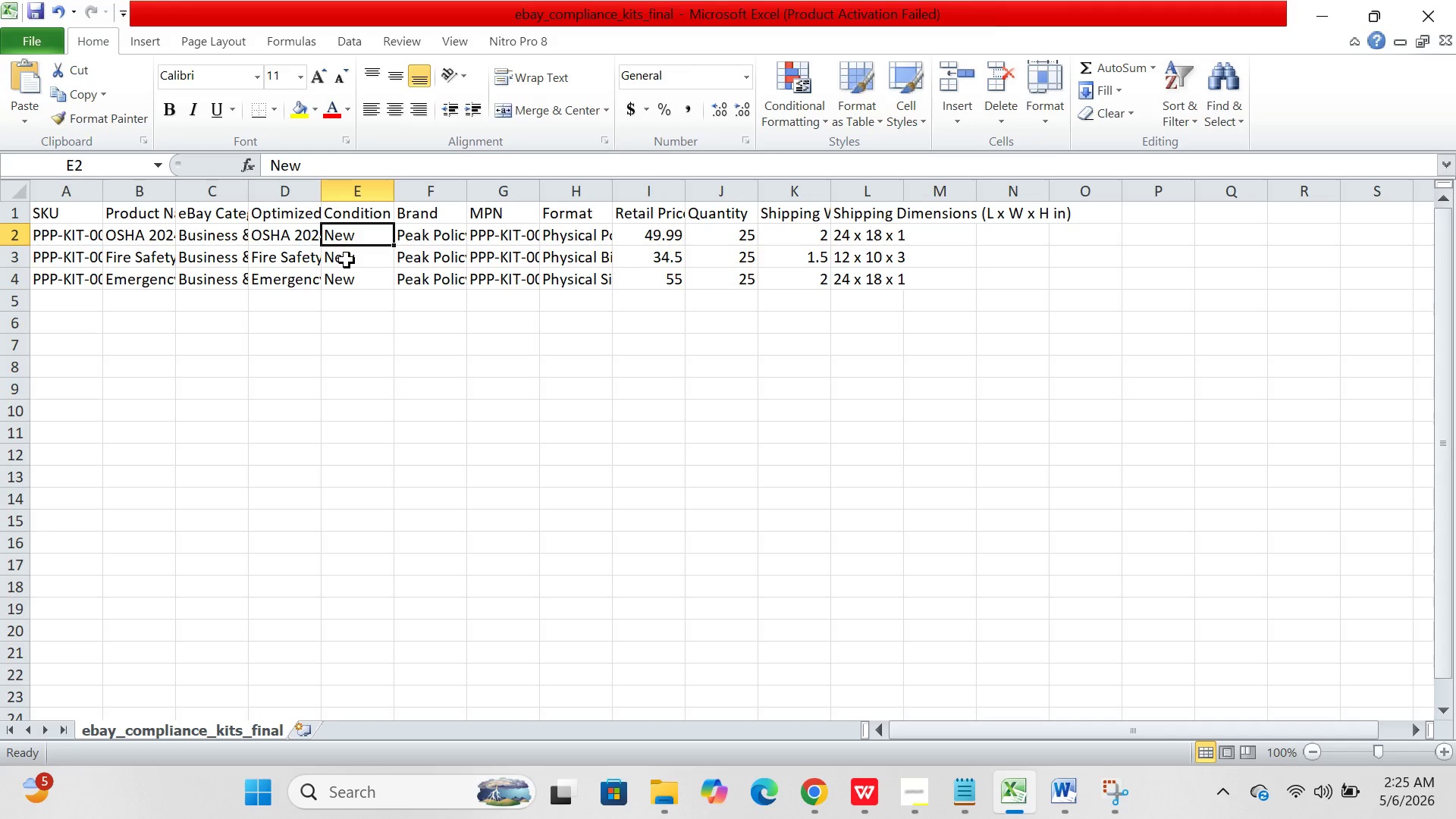 
left_click([347, 260])
 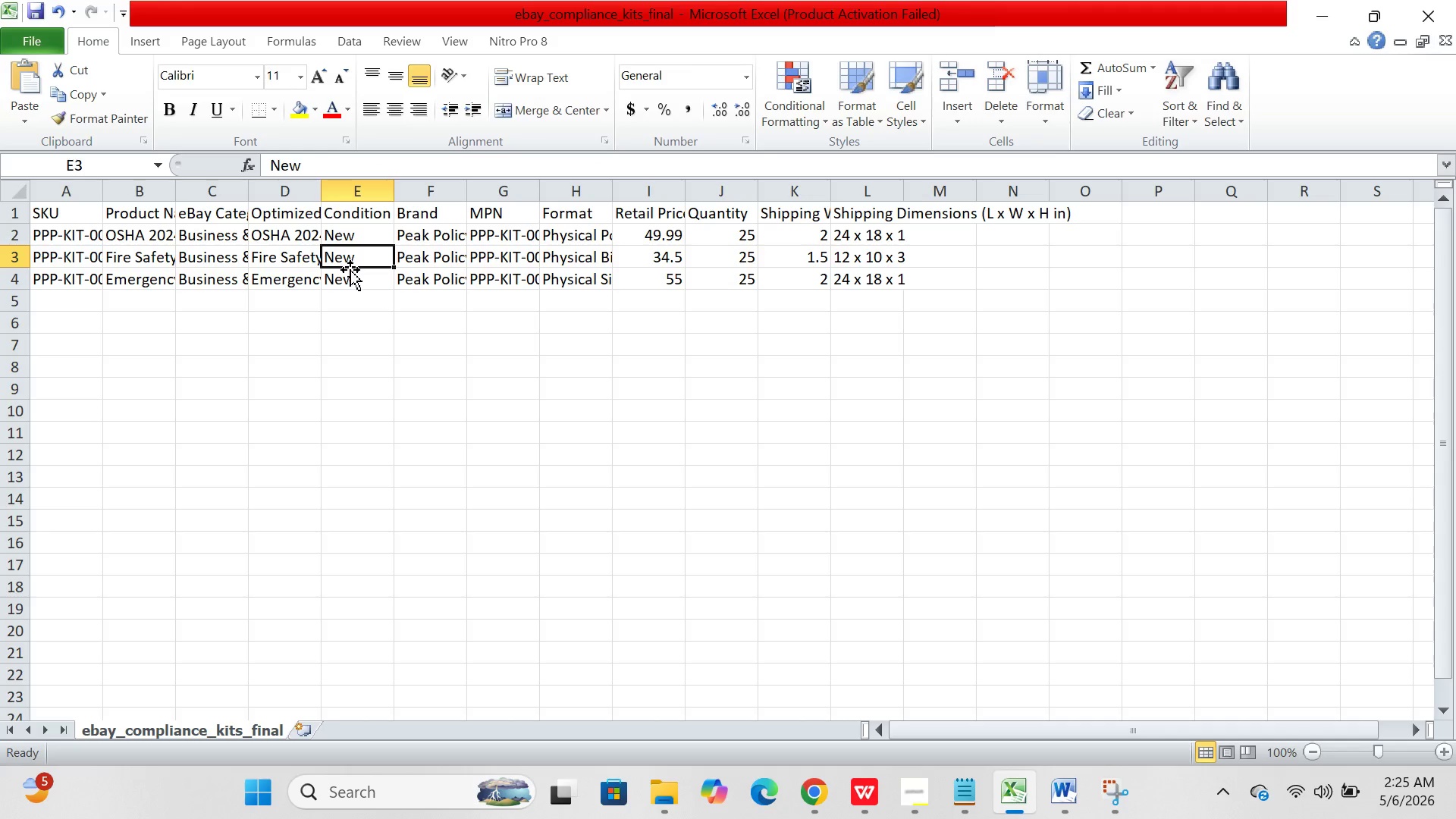 
left_click([350, 270])
 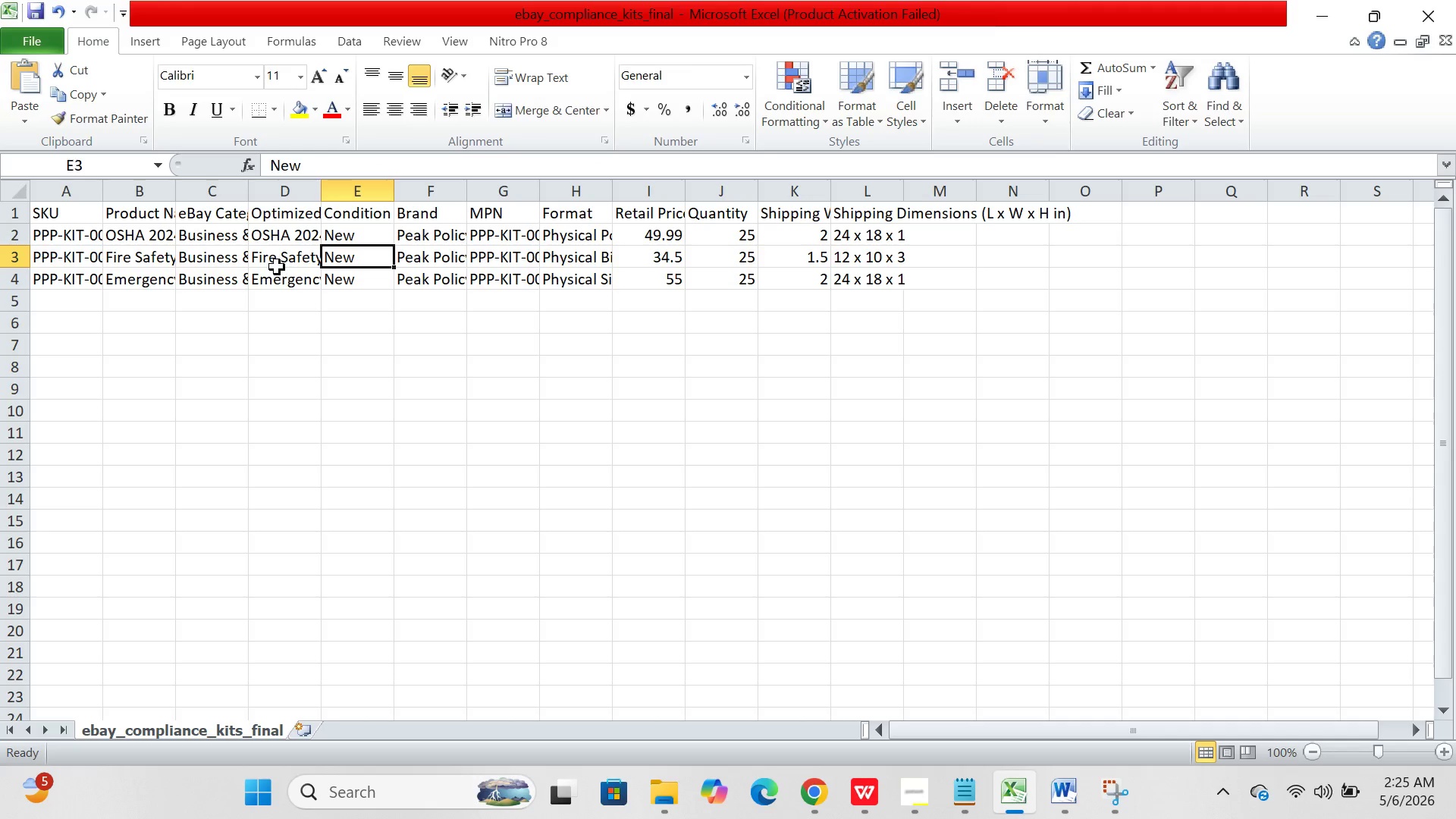 
left_click([277, 267])
 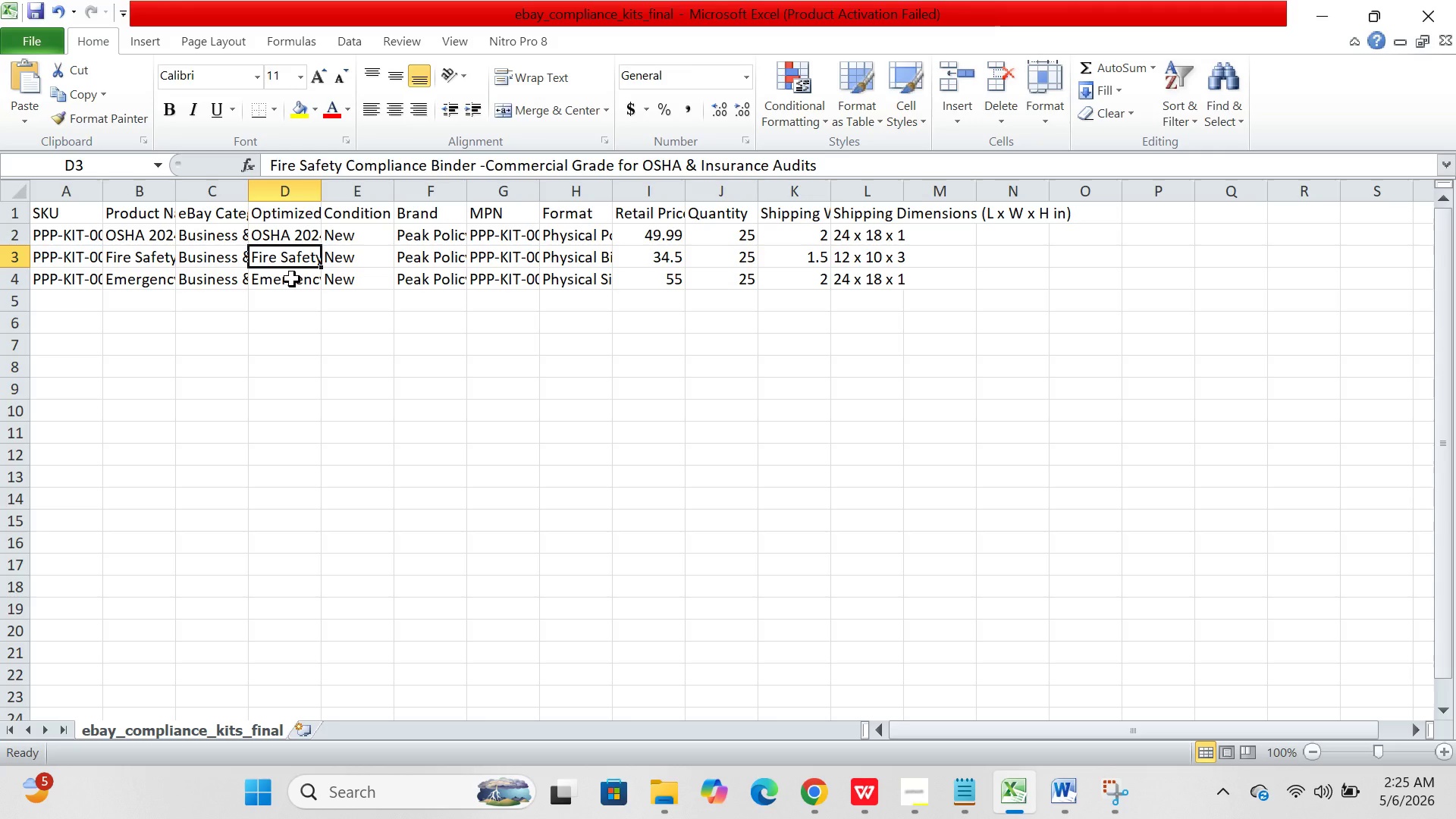 
left_click([292, 279])
 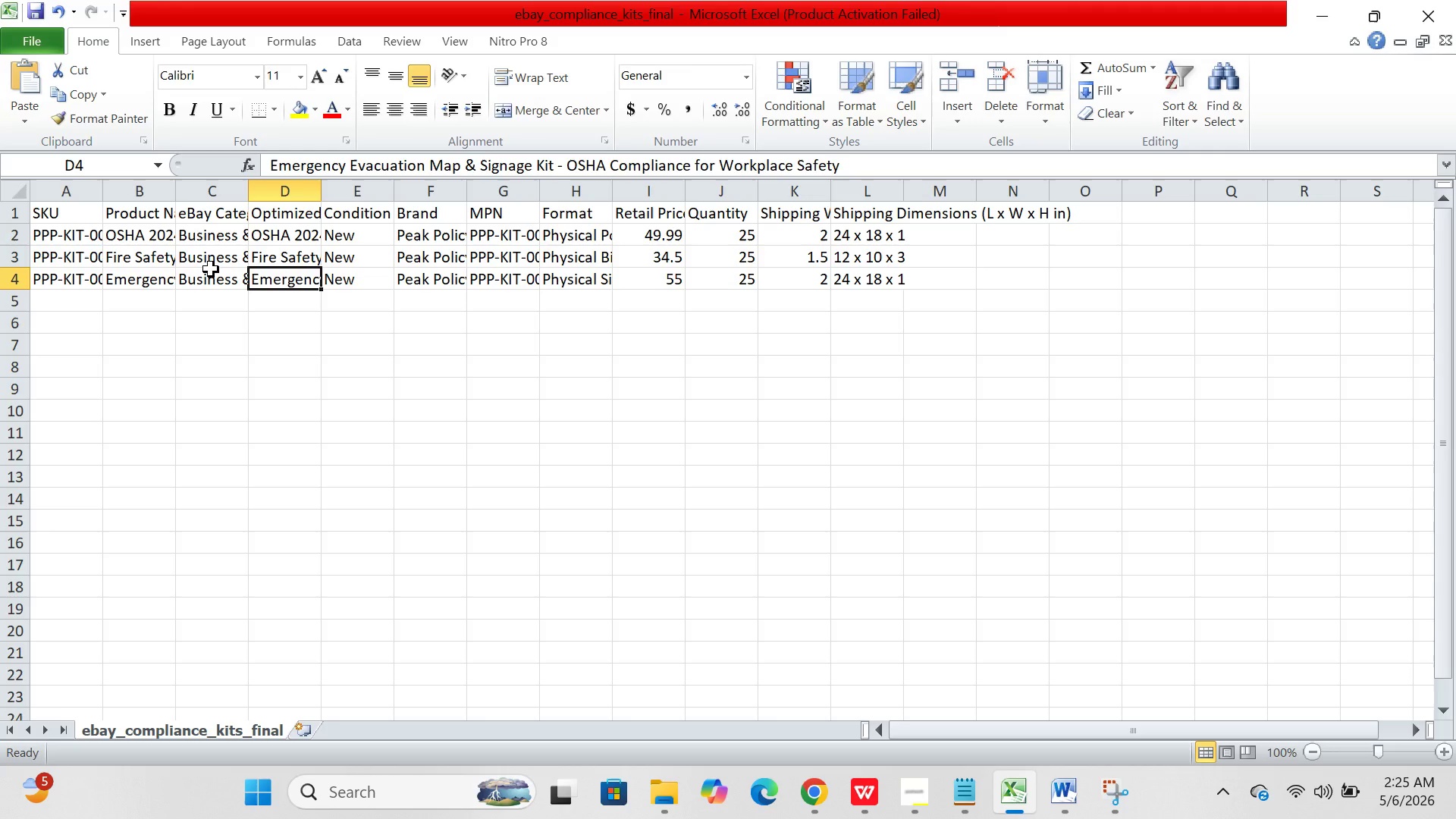 
left_click([211, 269])
 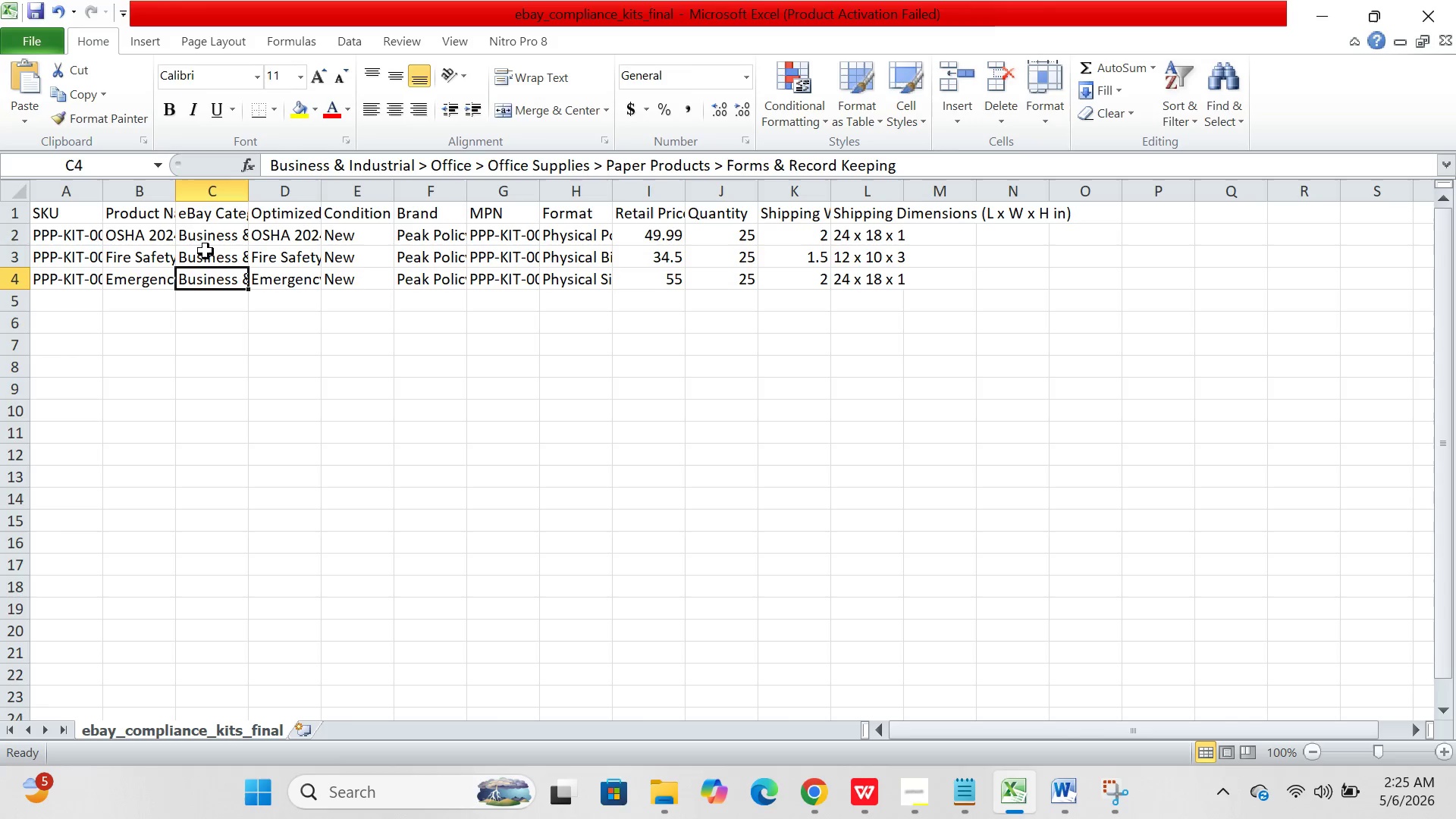 
left_click([206, 251])
 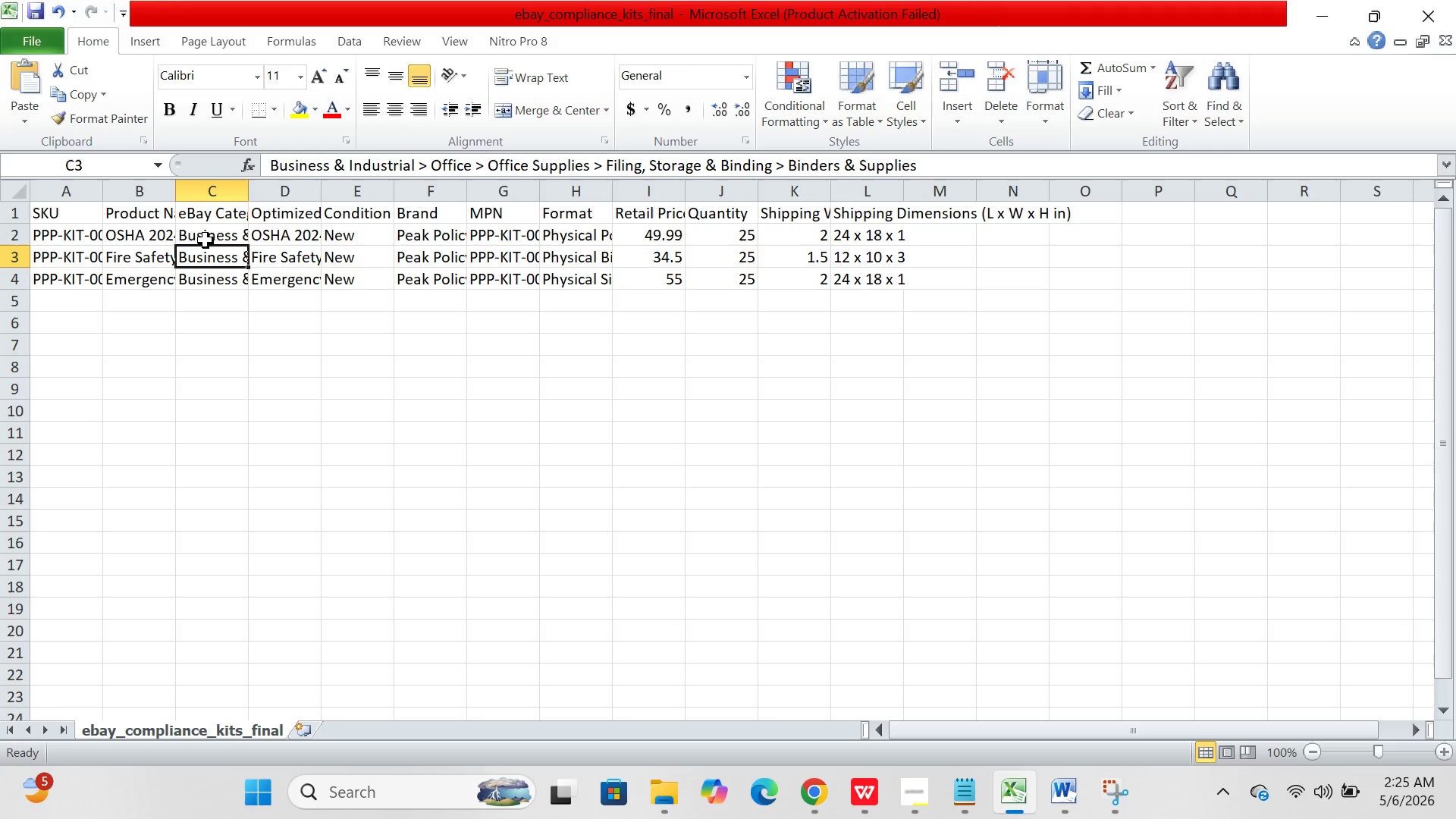 
left_click_drag(start_coordinate=[206, 240], to_coordinate=[119, 243])
 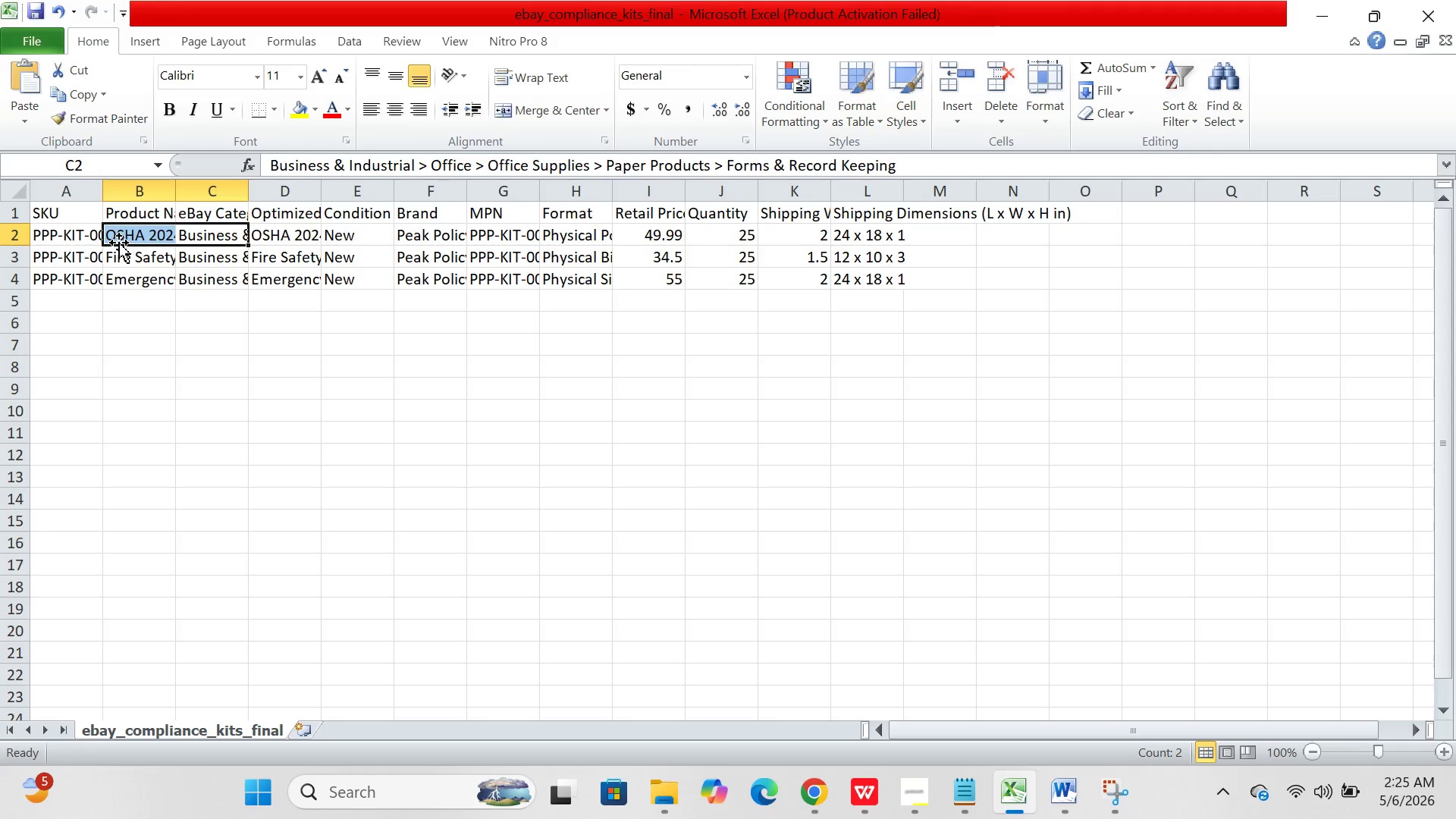 
left_click([119, 243])
 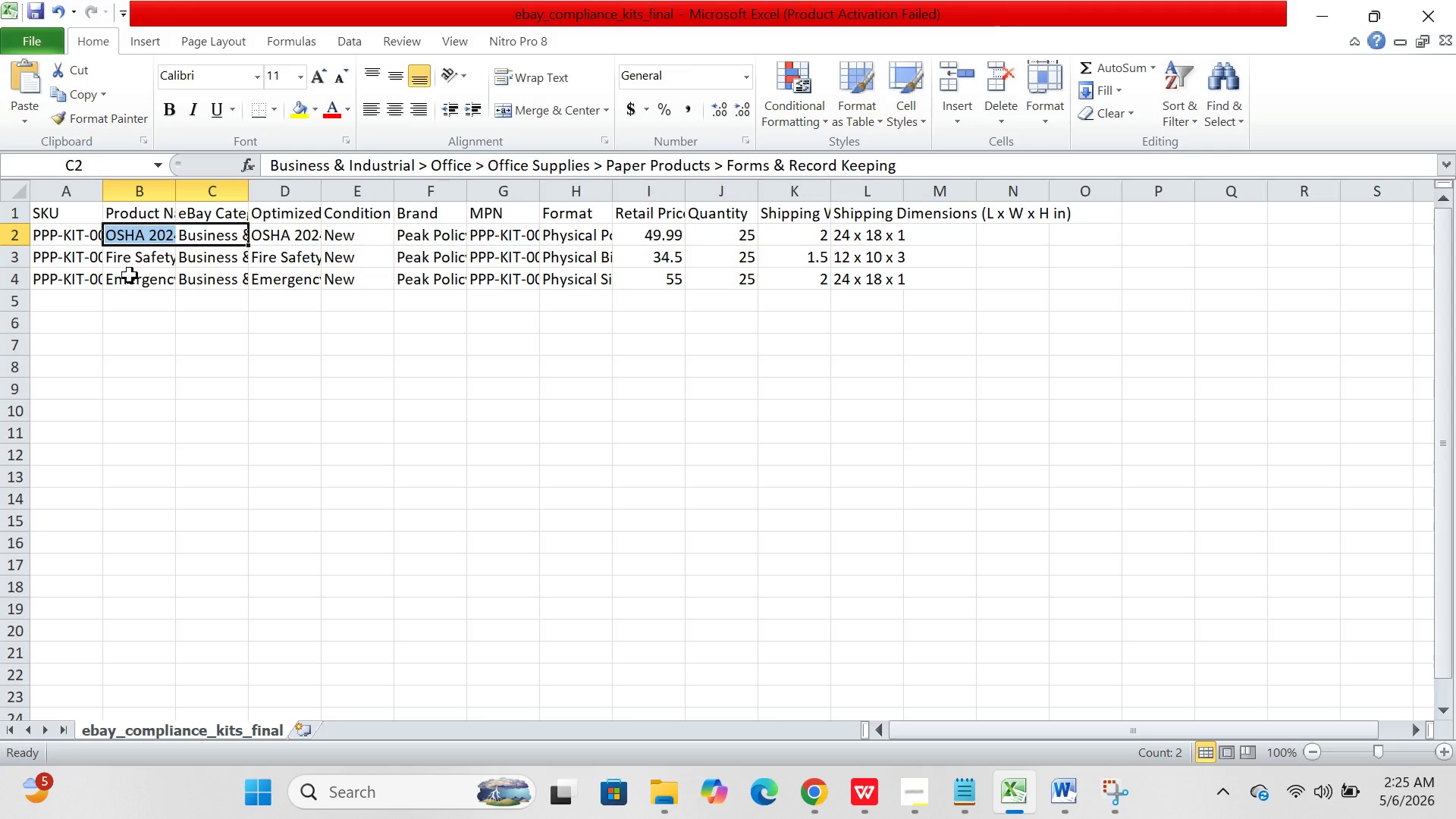 
left_click([130, 275])
 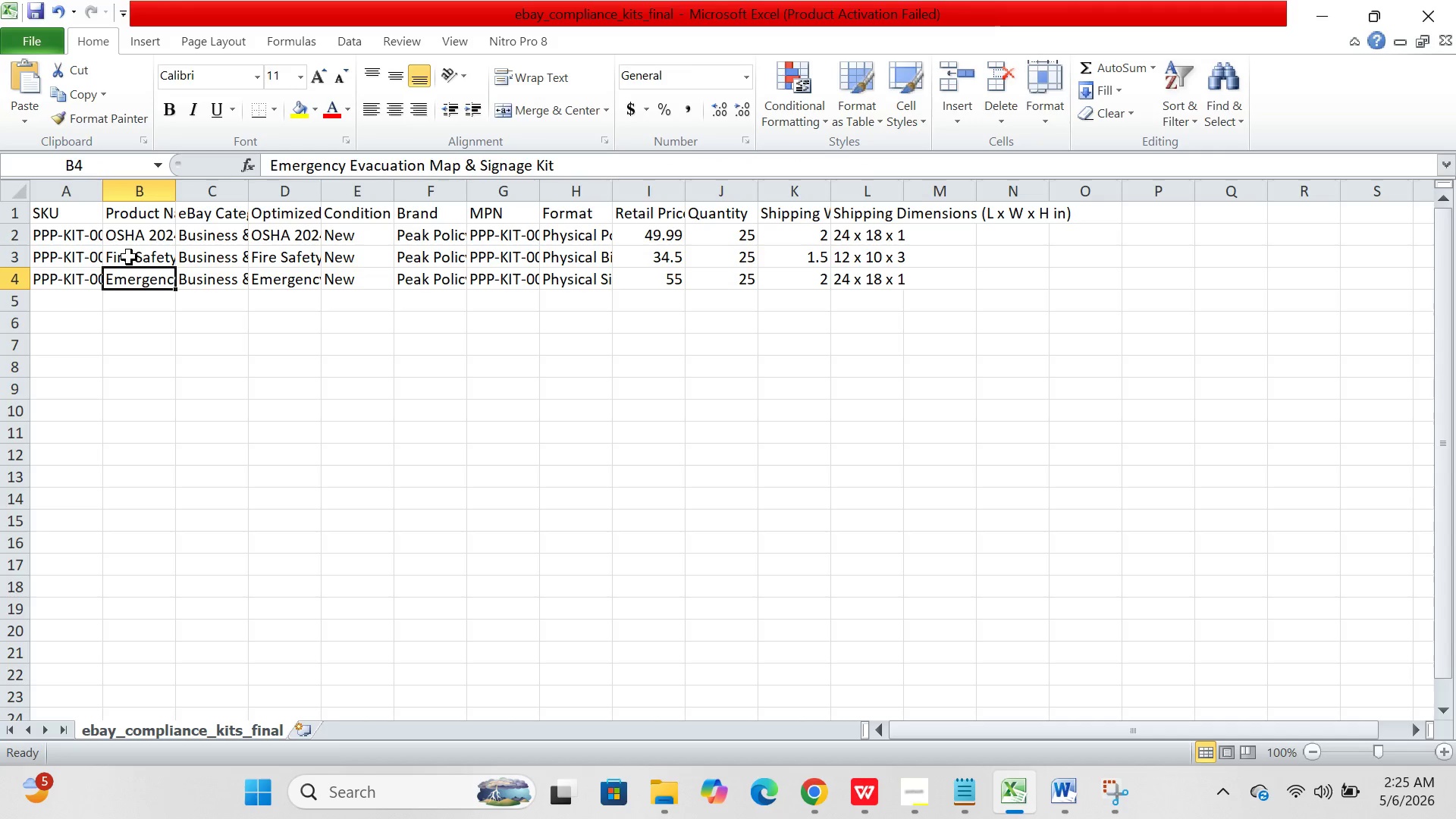 
left_click([129, 257])
 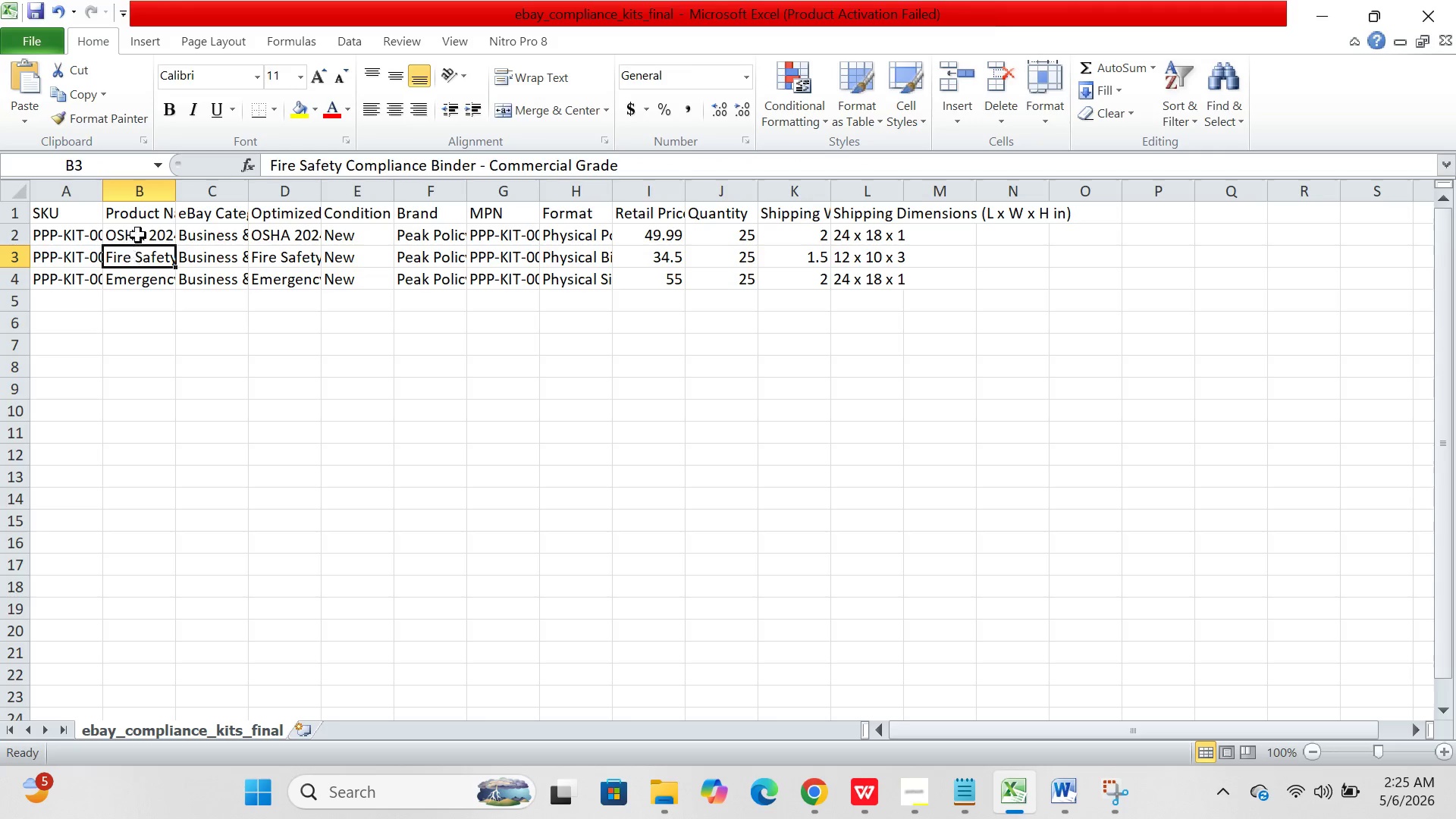 
left_click([139, 234])
 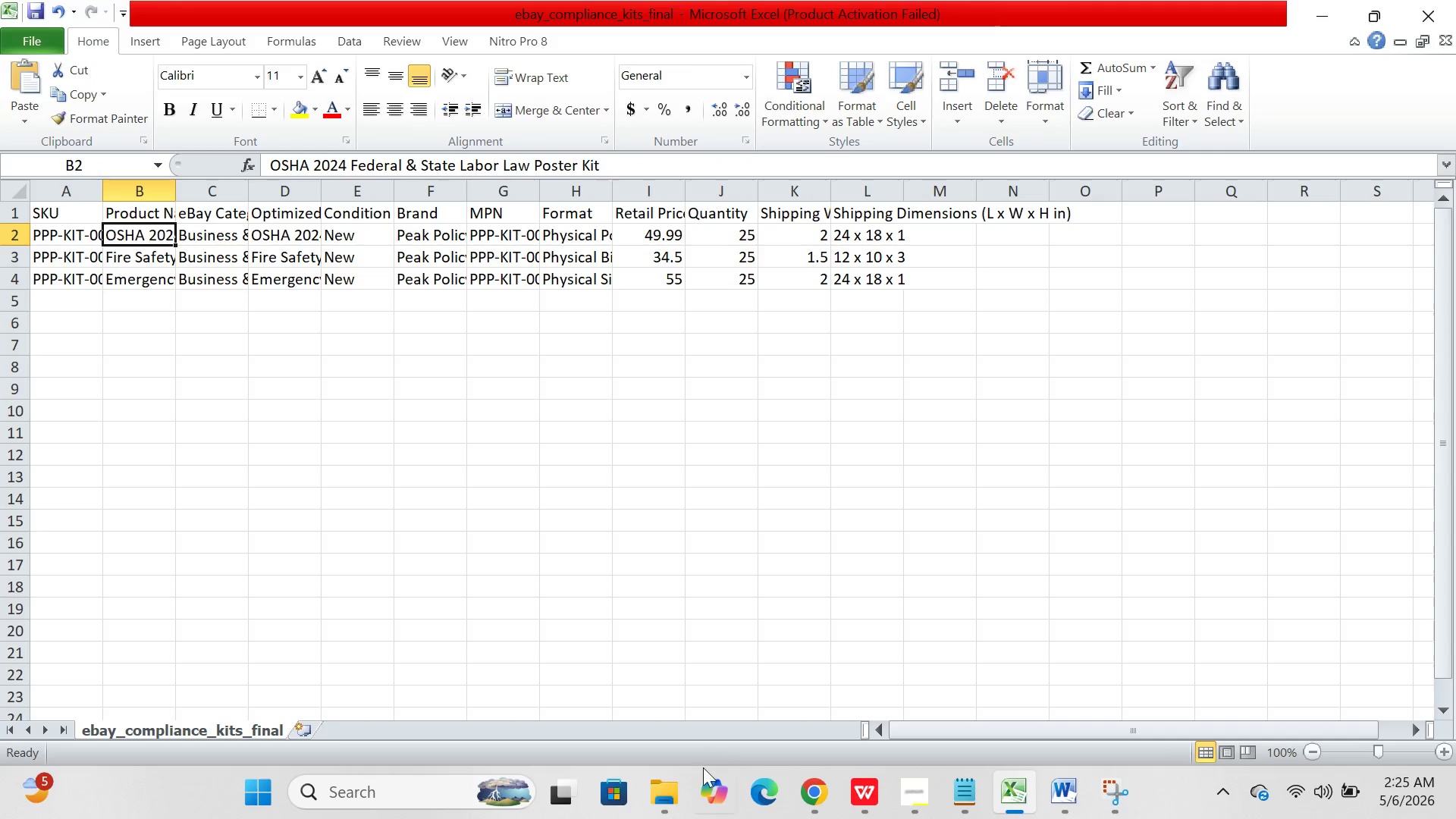 
left_click([666, 794])
 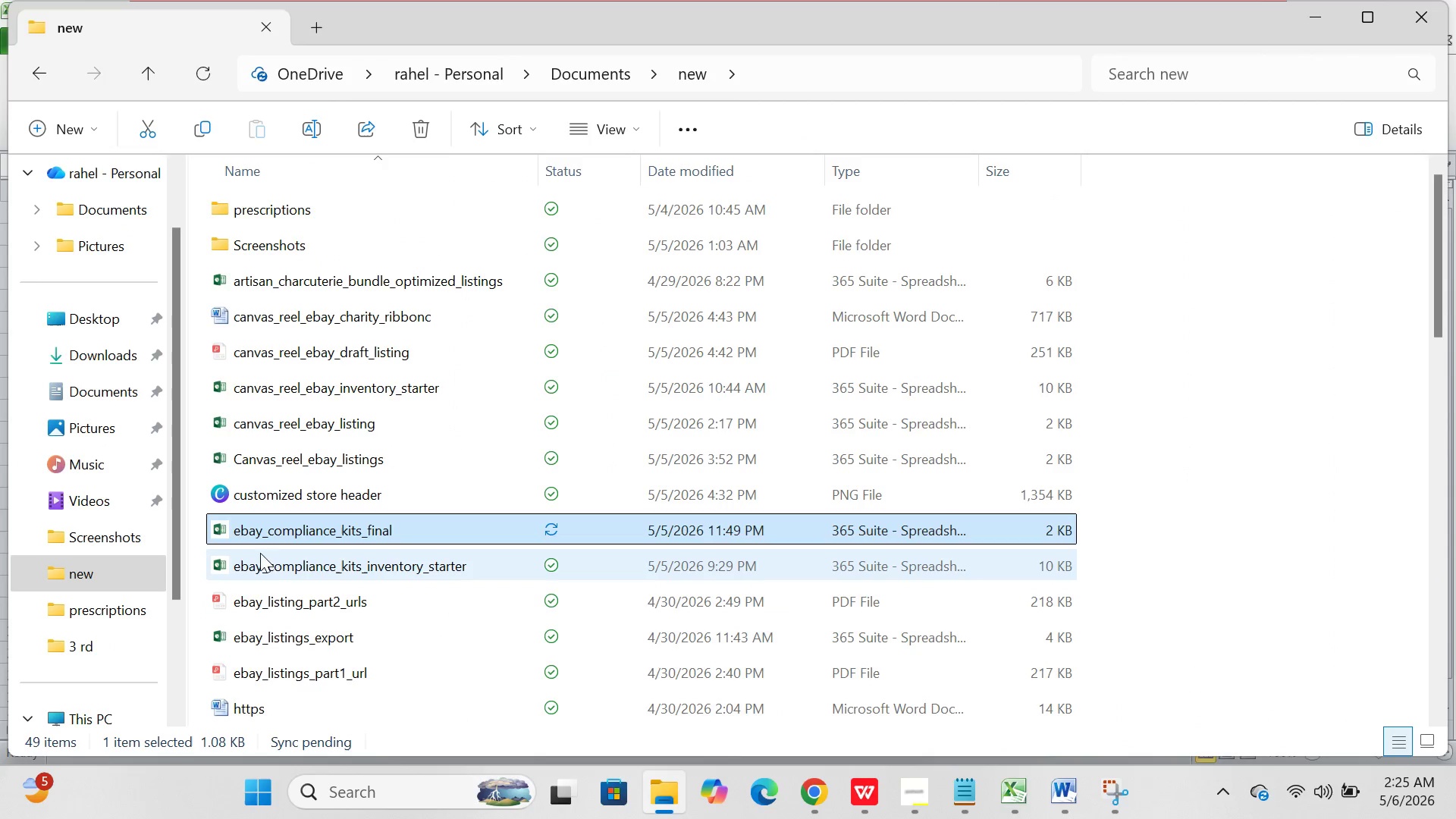 
mouse_move([359, 528])
 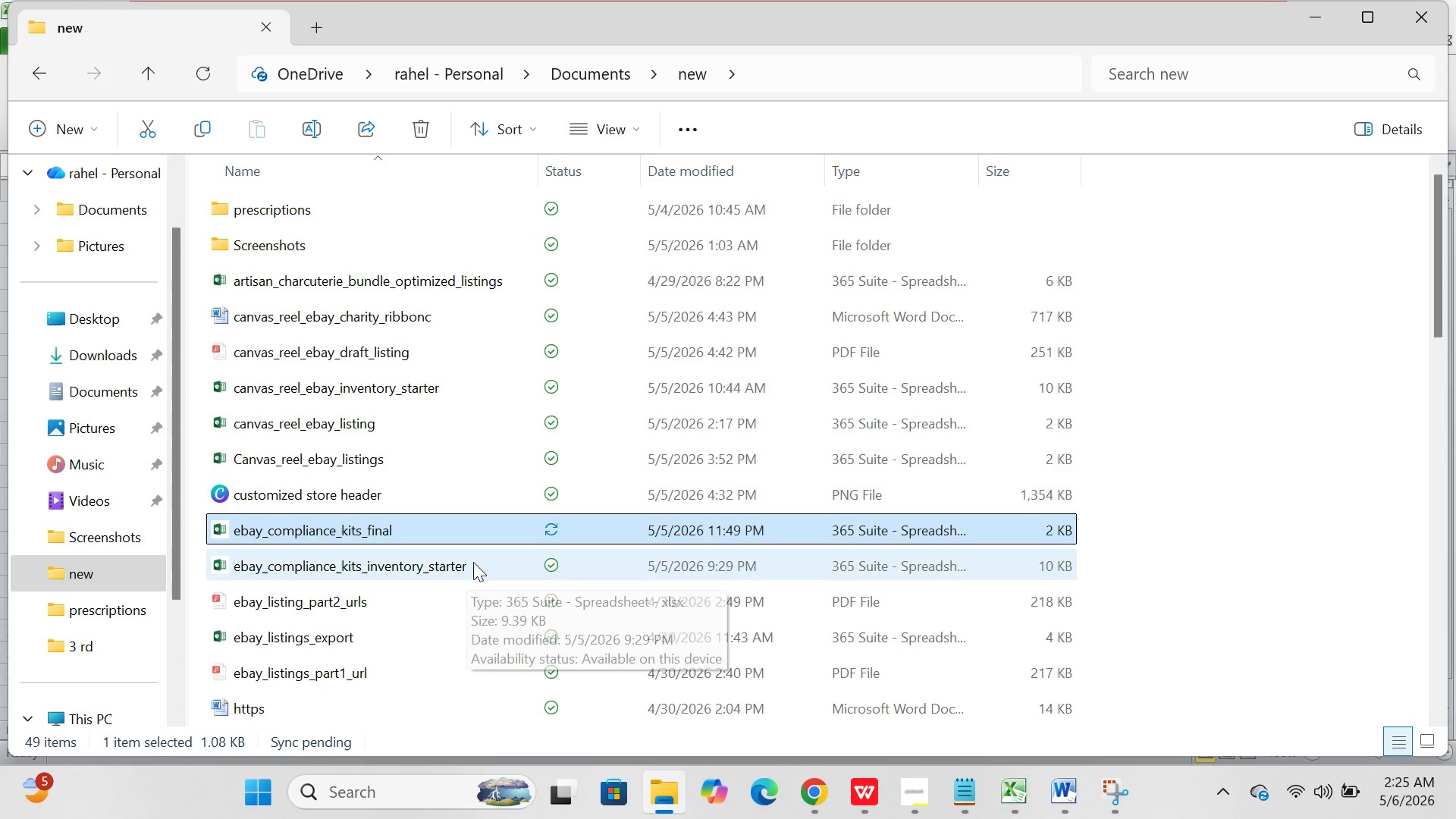 
mouse_move([414, 639])
 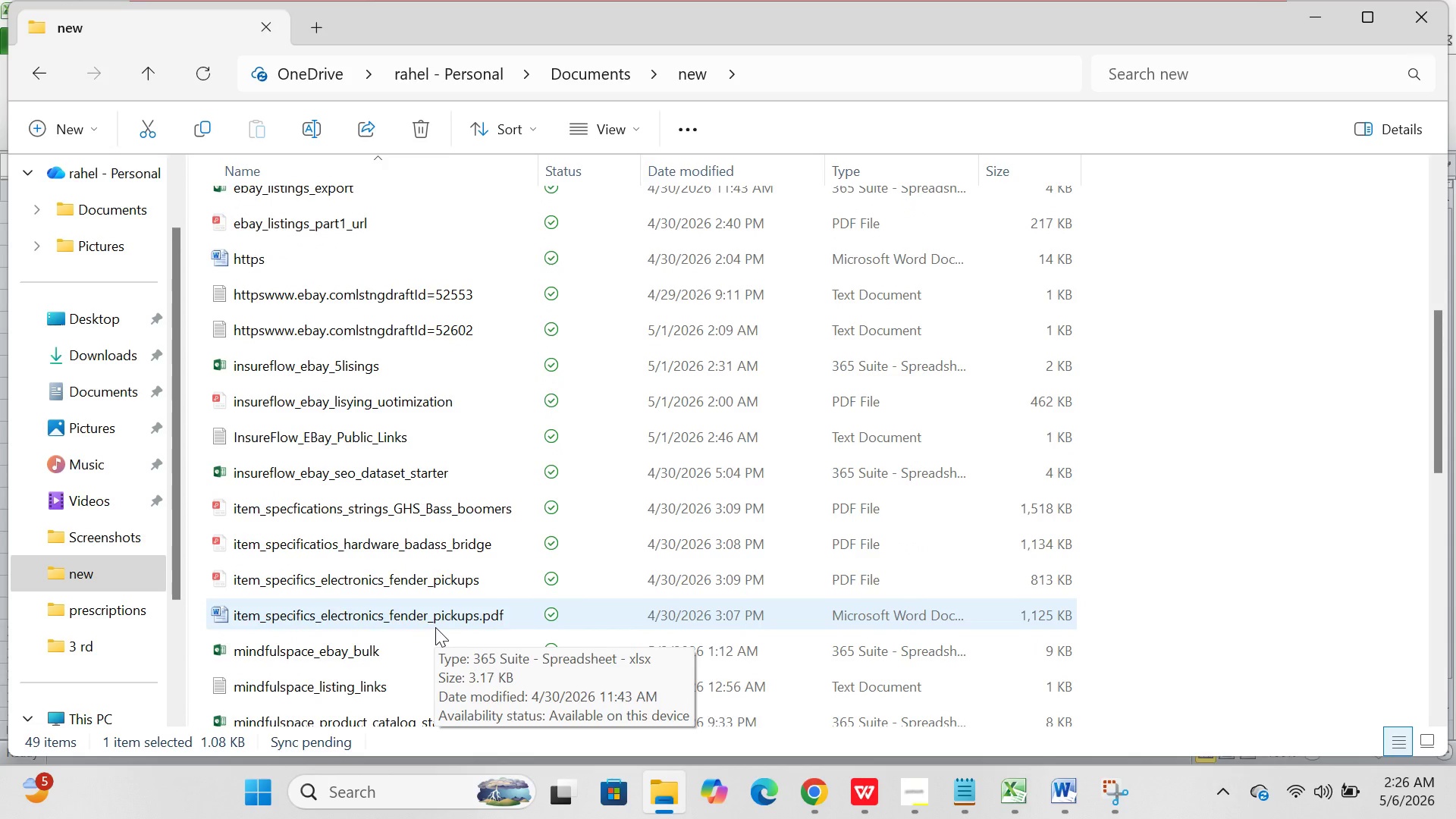 
wait(14.66)
 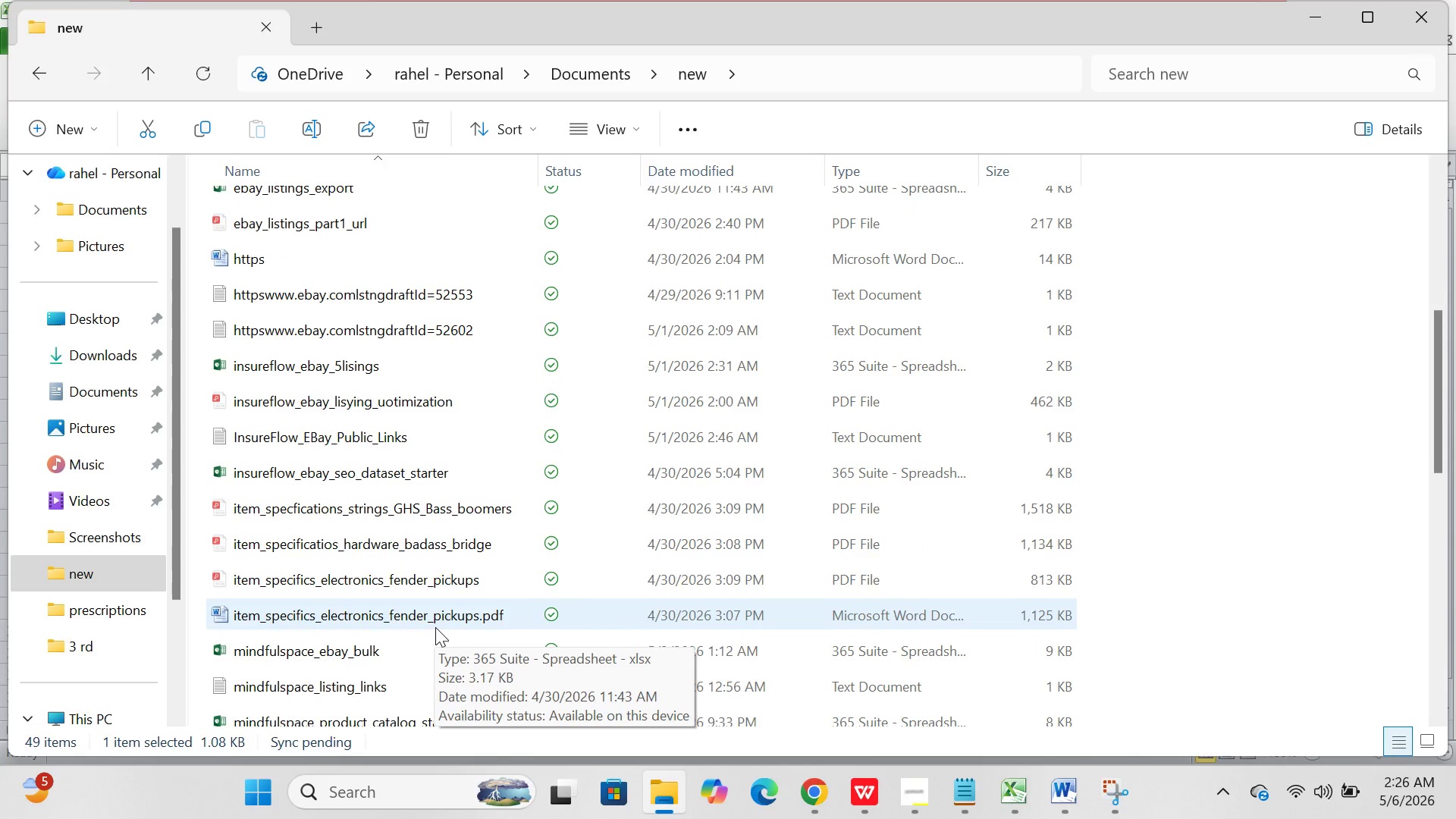 
mouse_move([384, 623])
 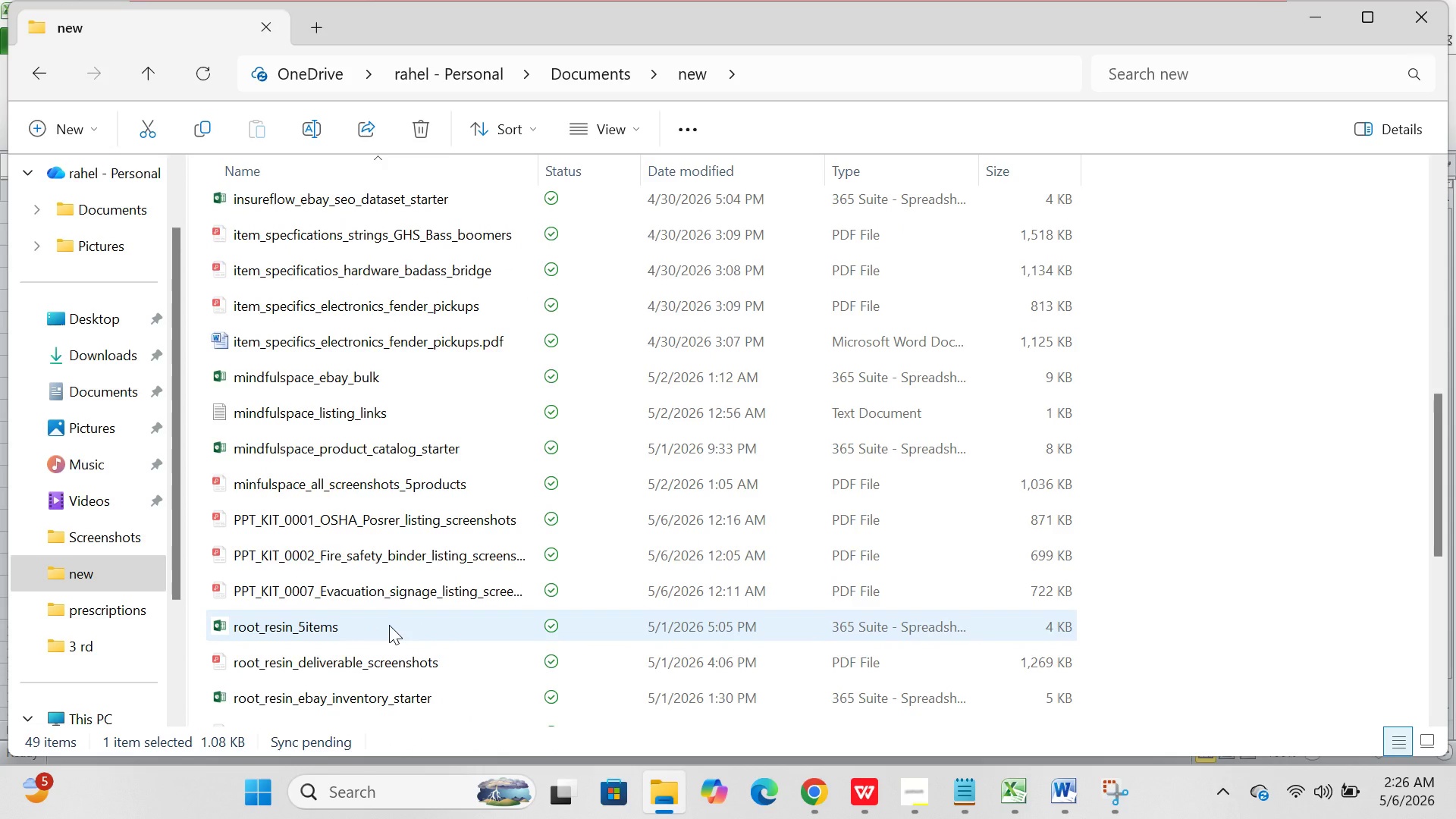 
mouse_move([399, 600])
 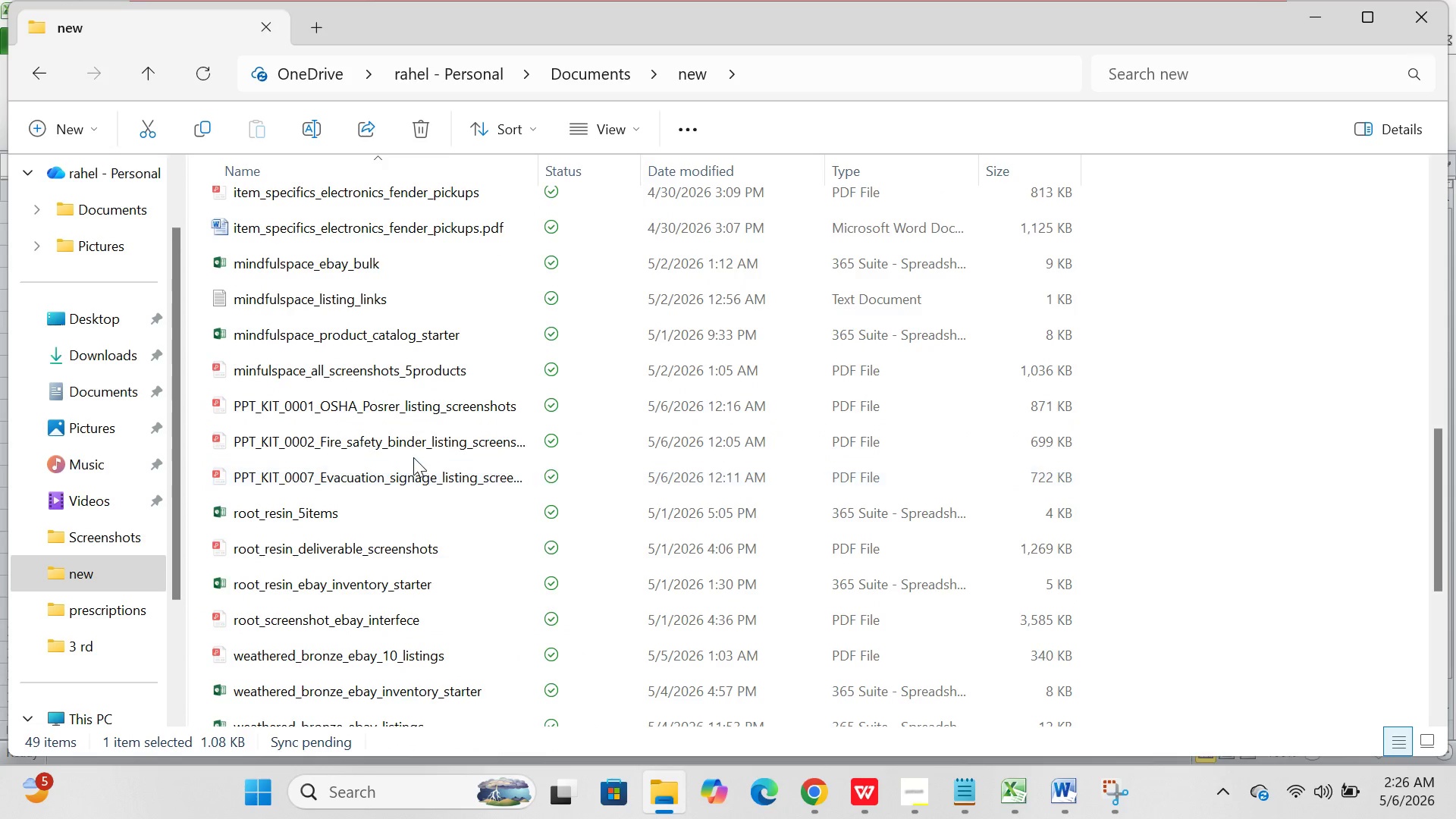 
wait(6.17)
 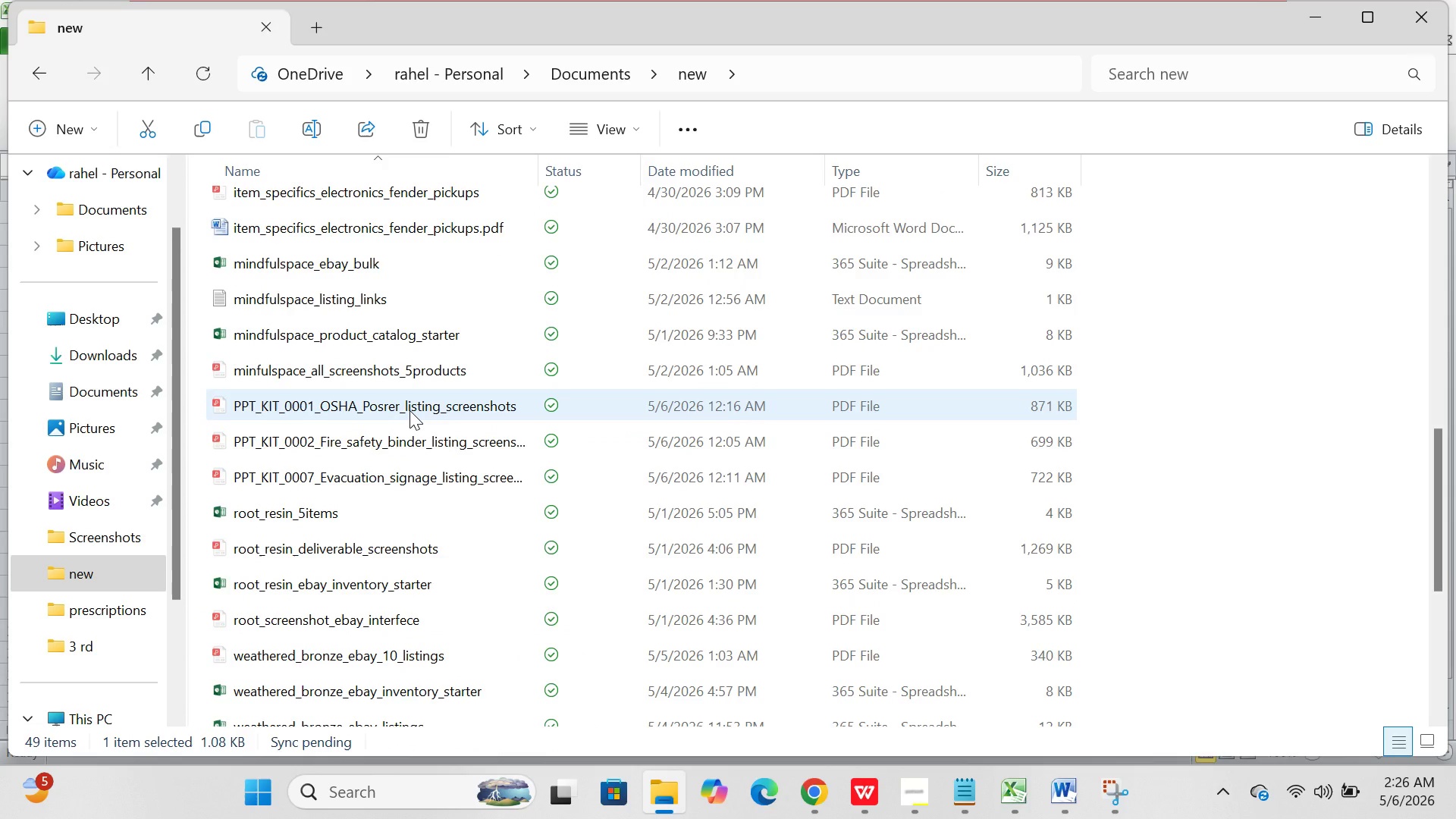 
mouse_move([413, 436])
 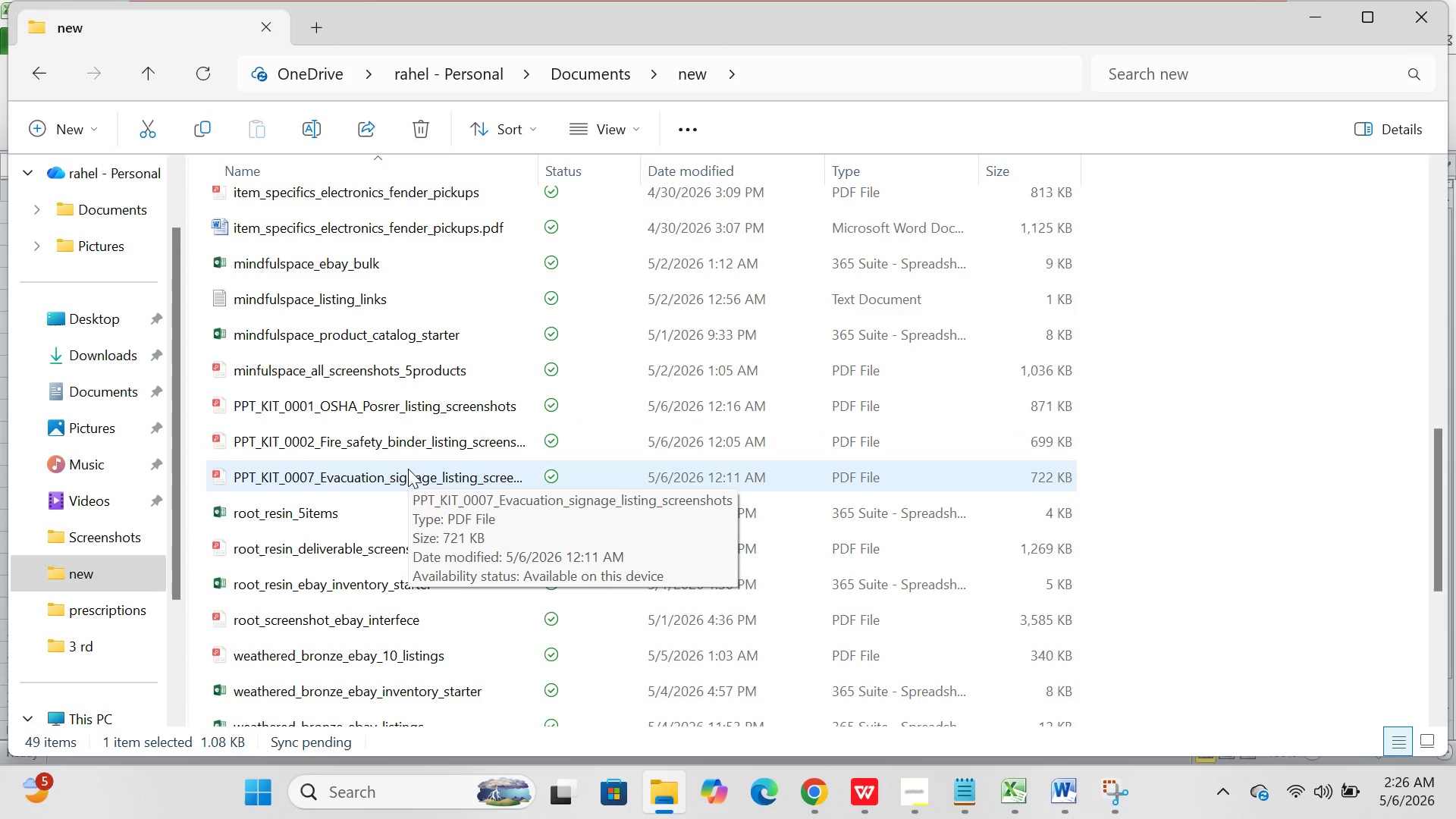 
left_click([408, 469])
 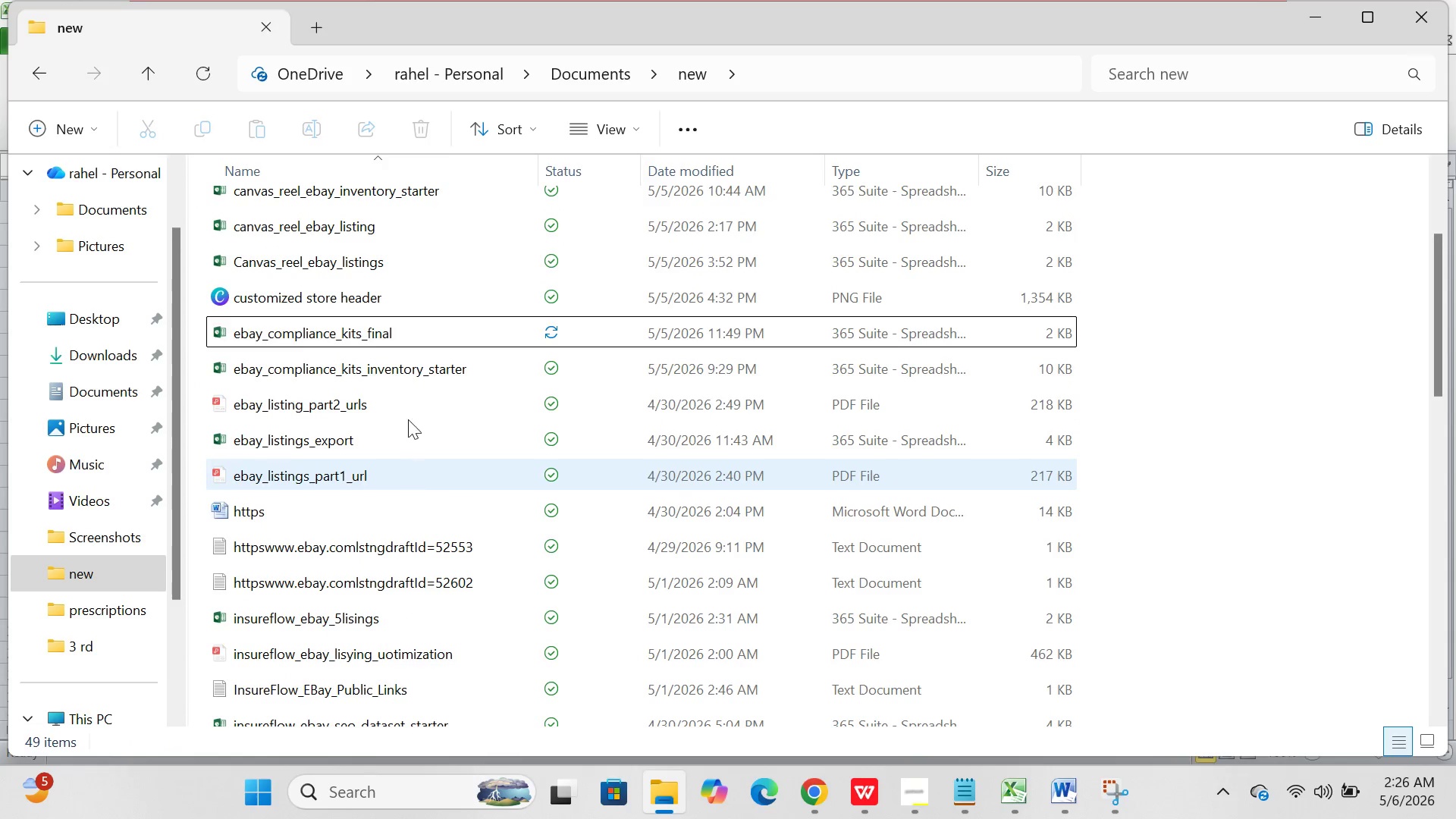 
mouse_move([422, 335])
 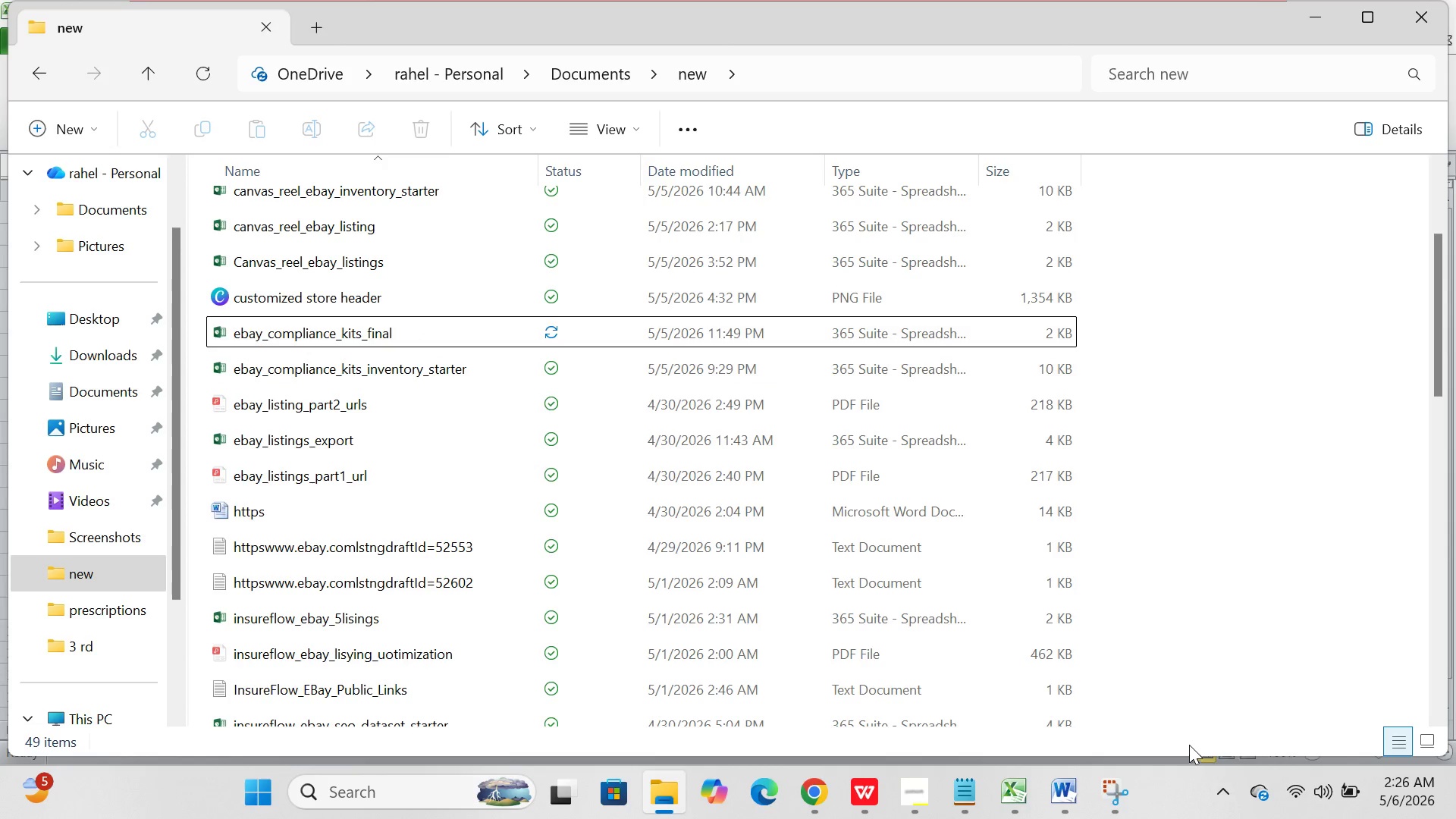 
left_click([1013, 785])
 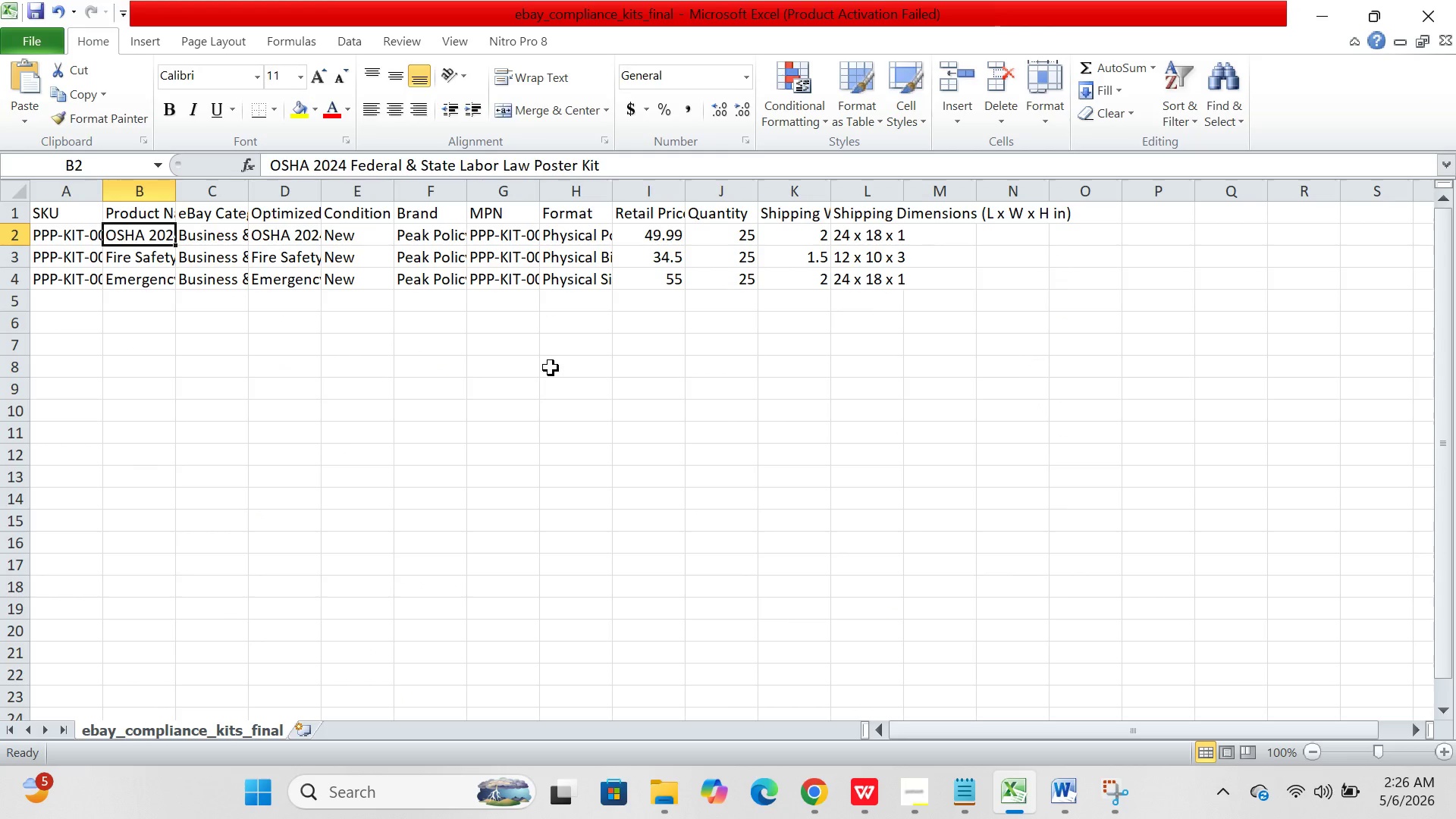 
left_click([361, 264])
 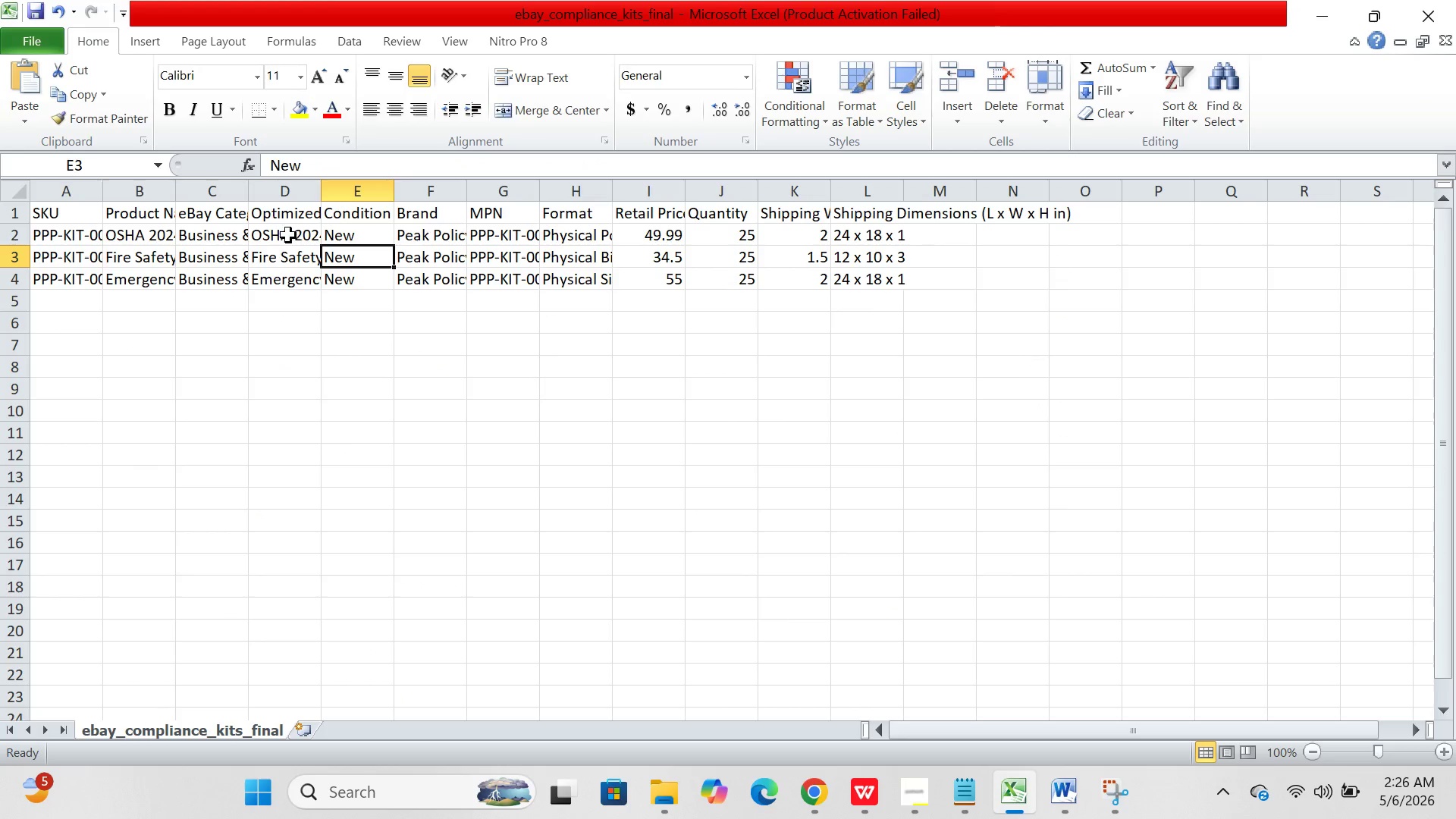 
left_click([284, 225])
 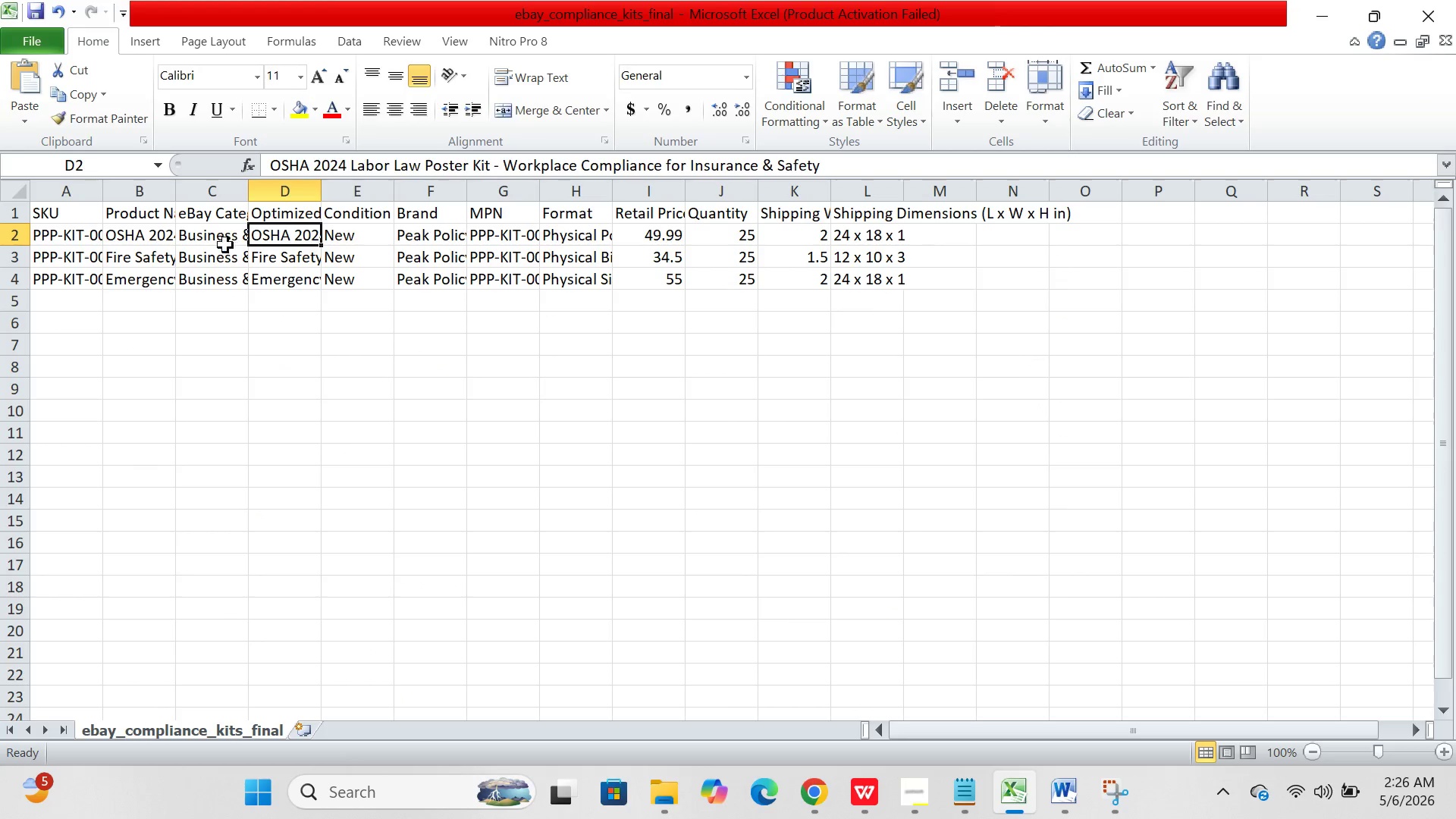 
left_click([223, 240])
 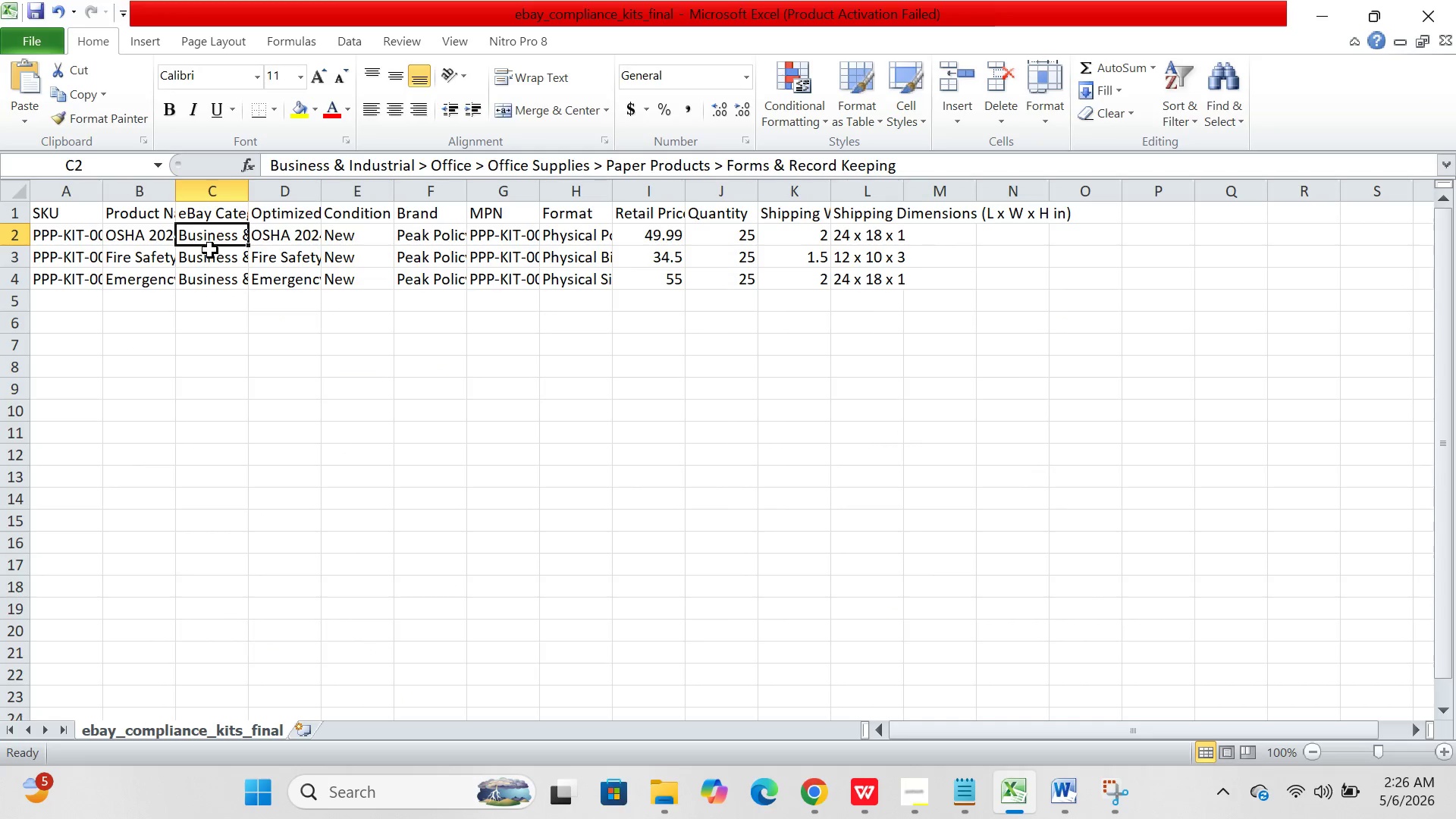 
left_click([209, 252])
 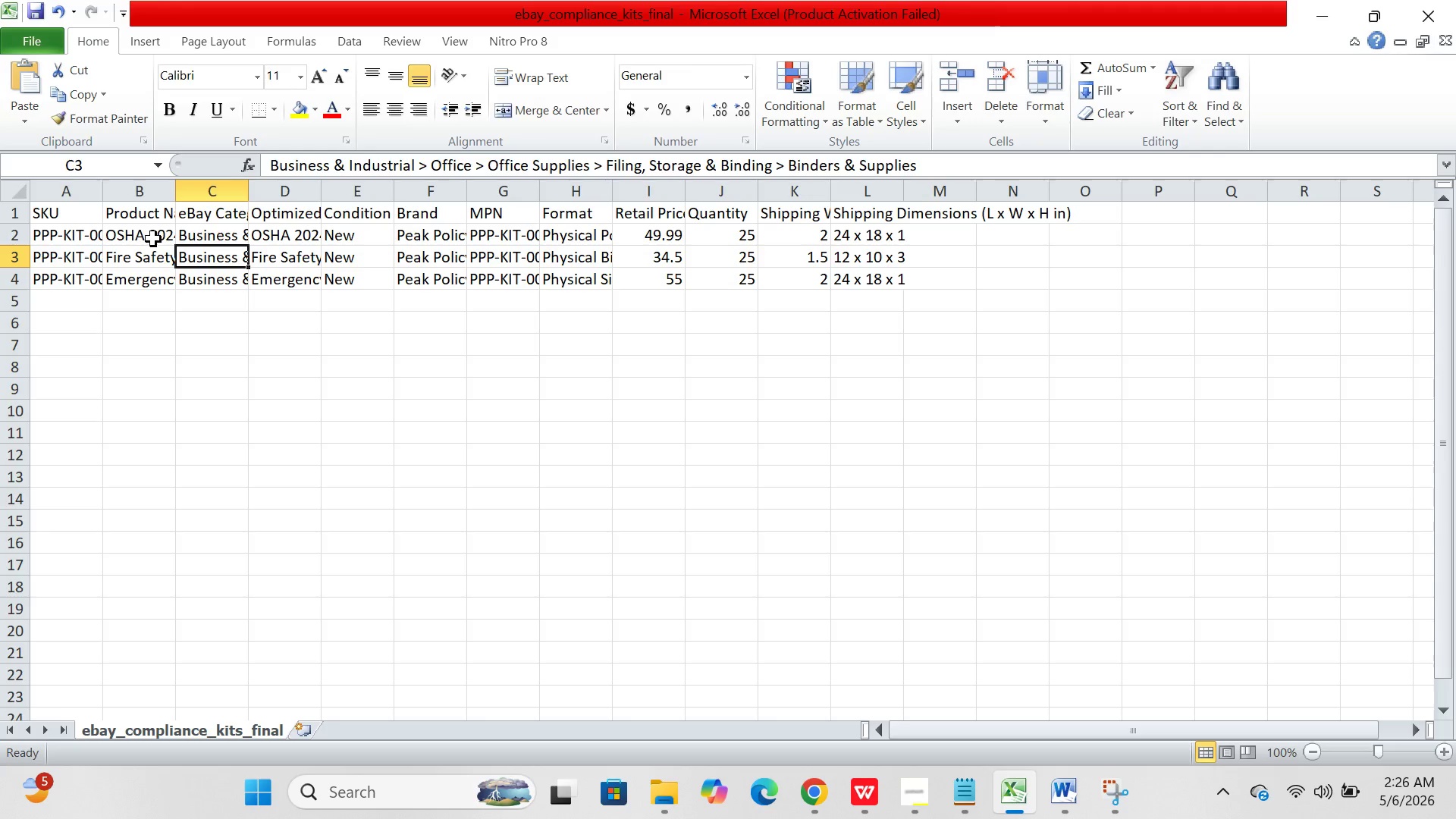 
left_click([153, 238])
 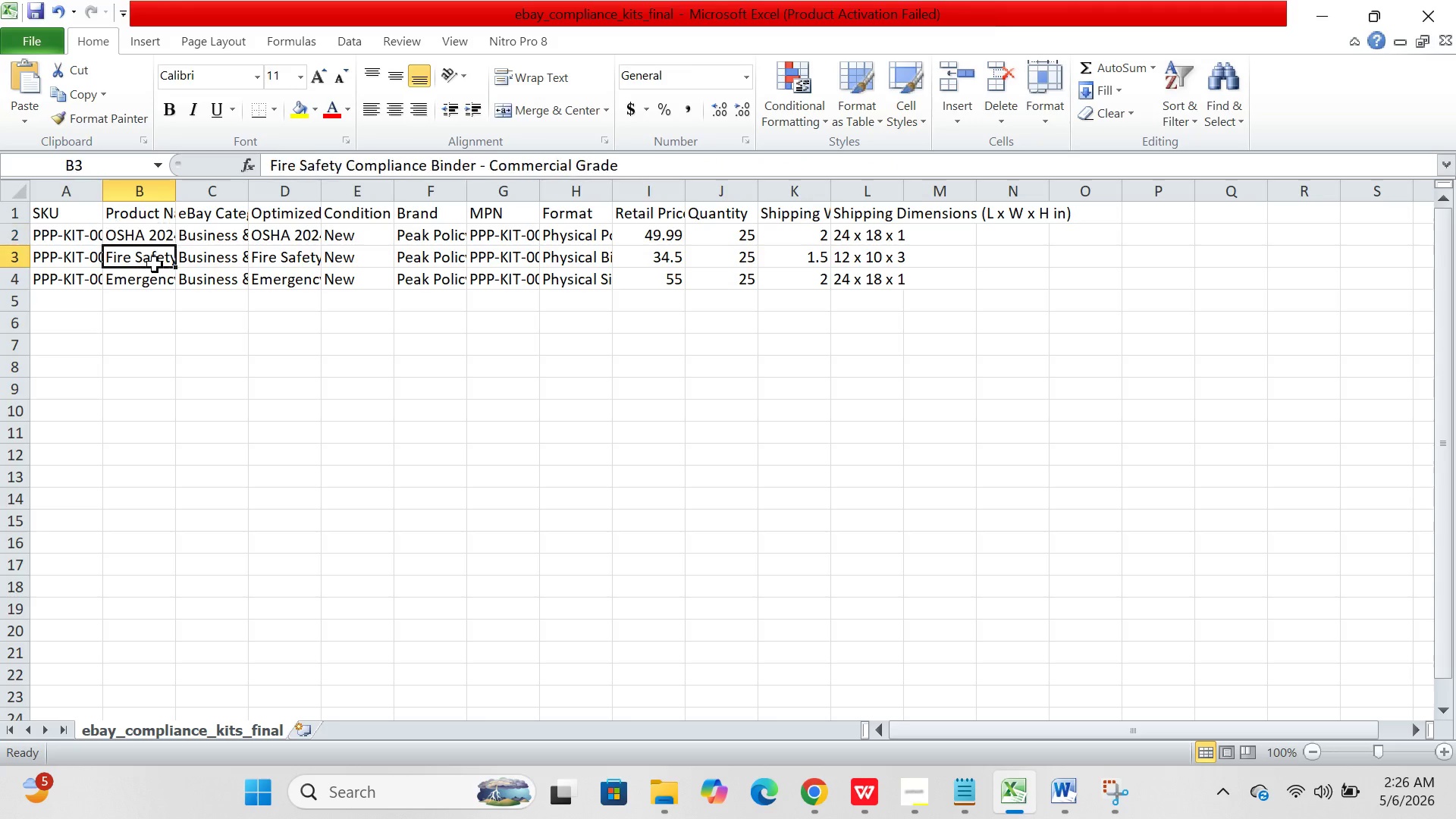 
double_click([155, 265])
 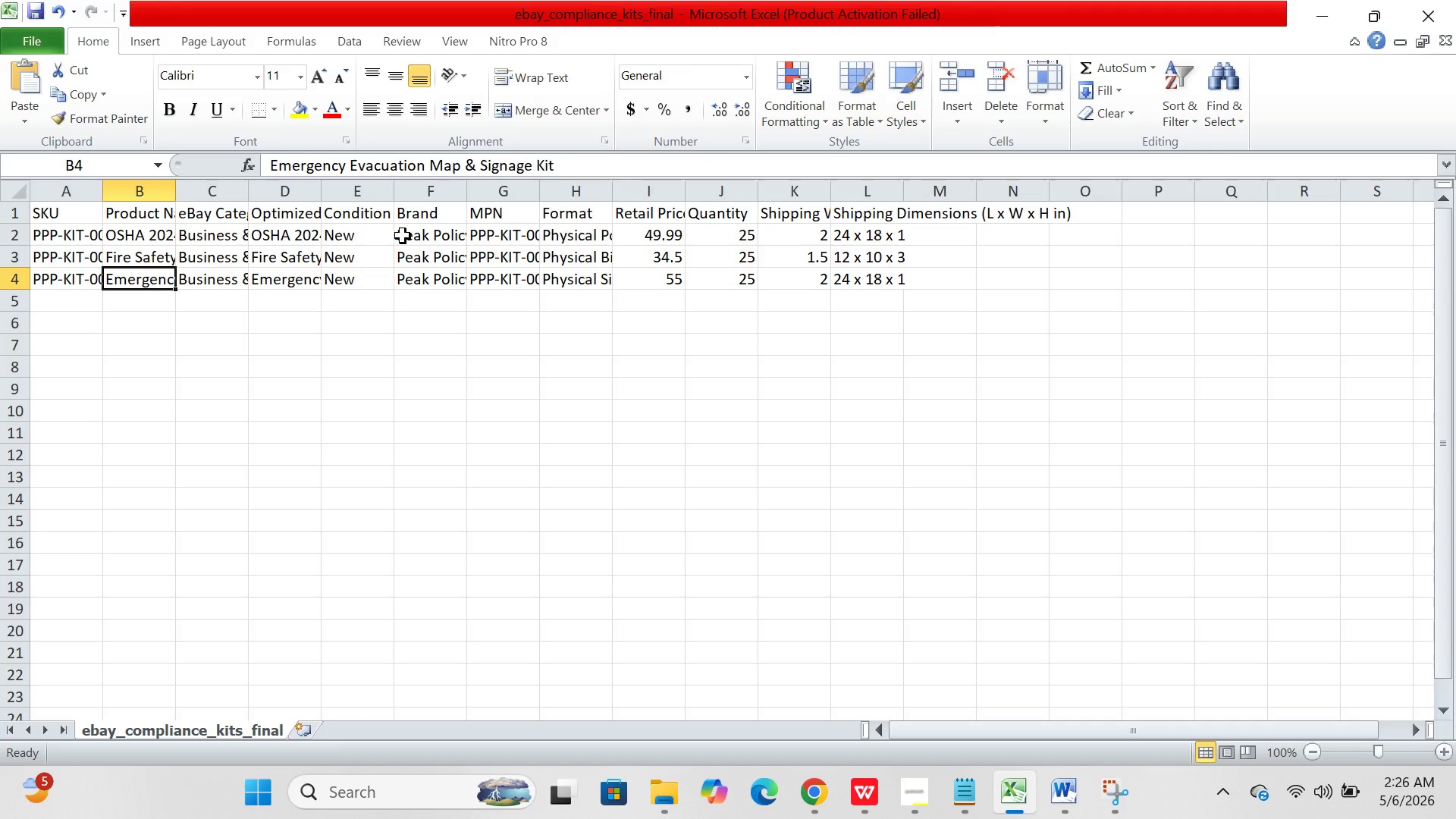 
left_click([403, 237])
 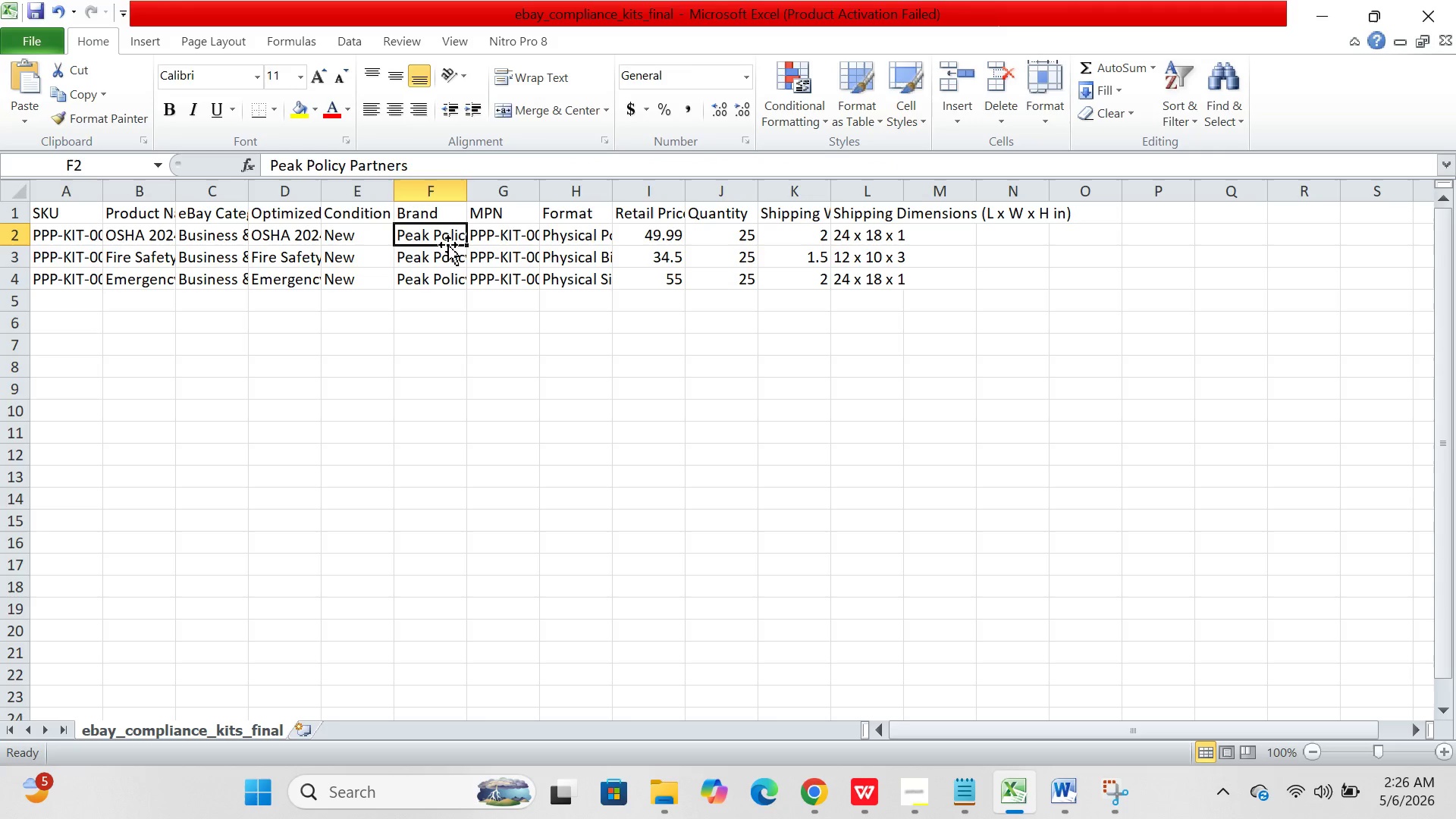 
left_click([448, 258])
 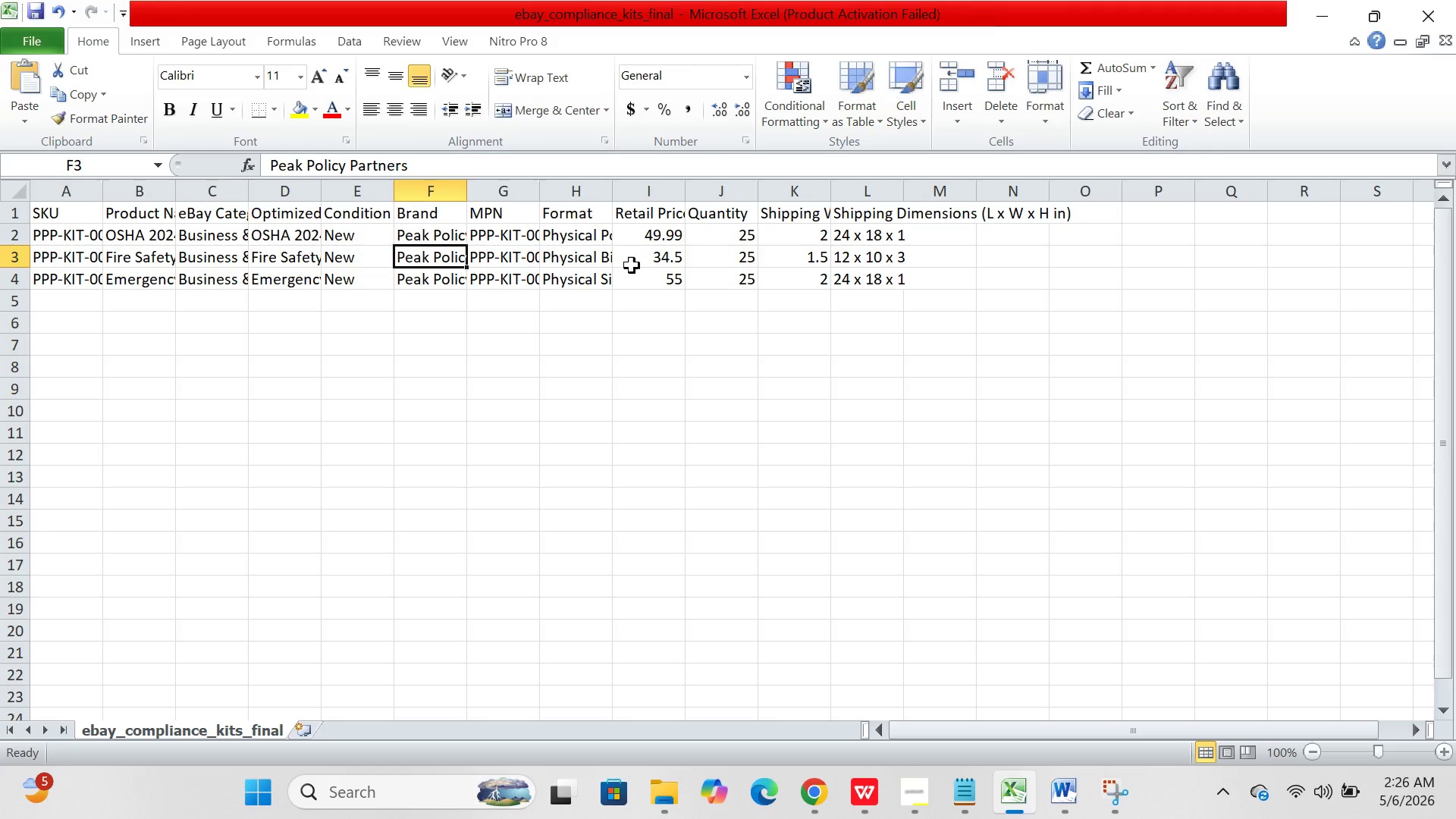 
left_click([632, 265])
 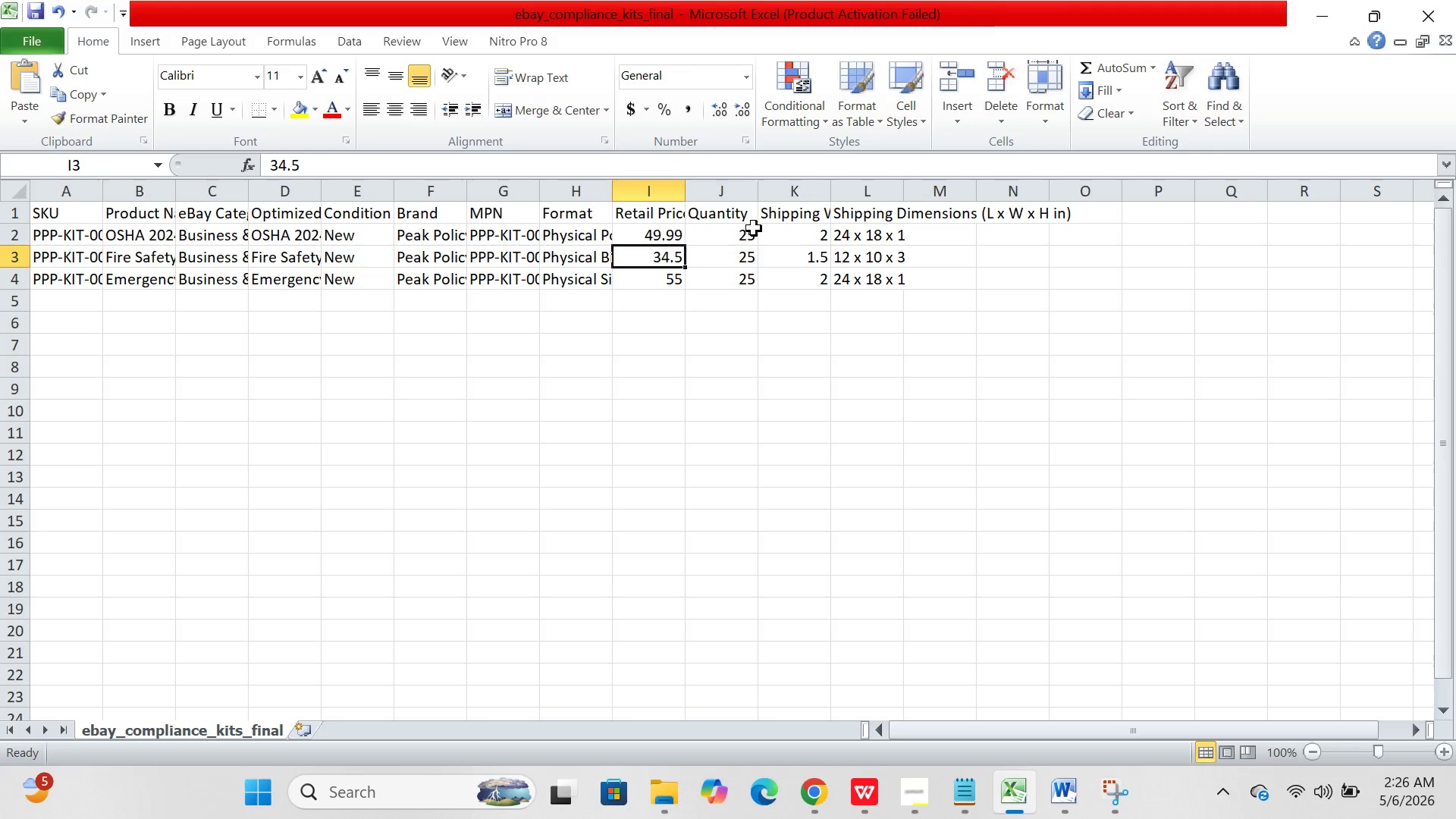 
left_click([745, 256])
 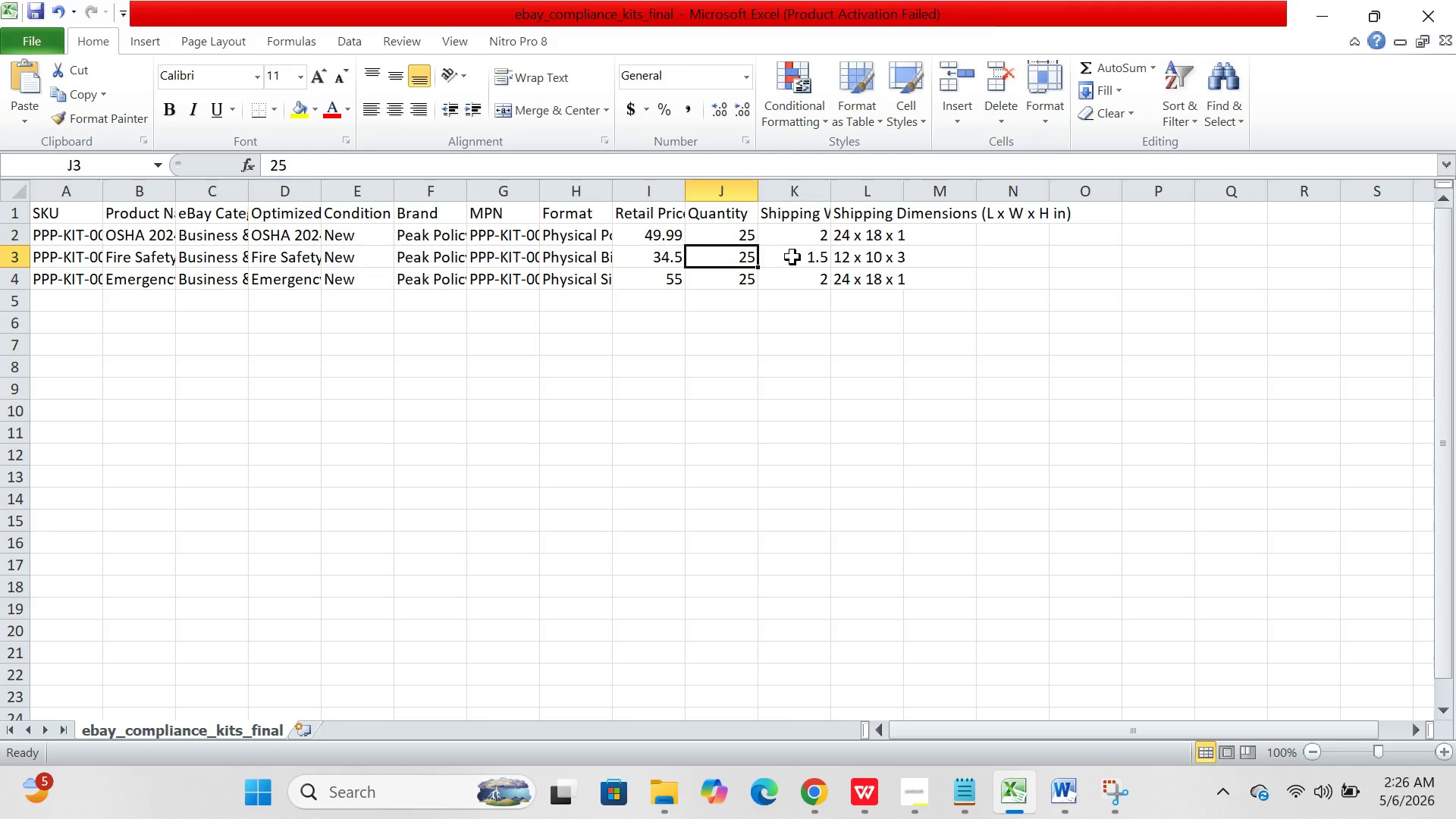 
left_click([798, 258])
 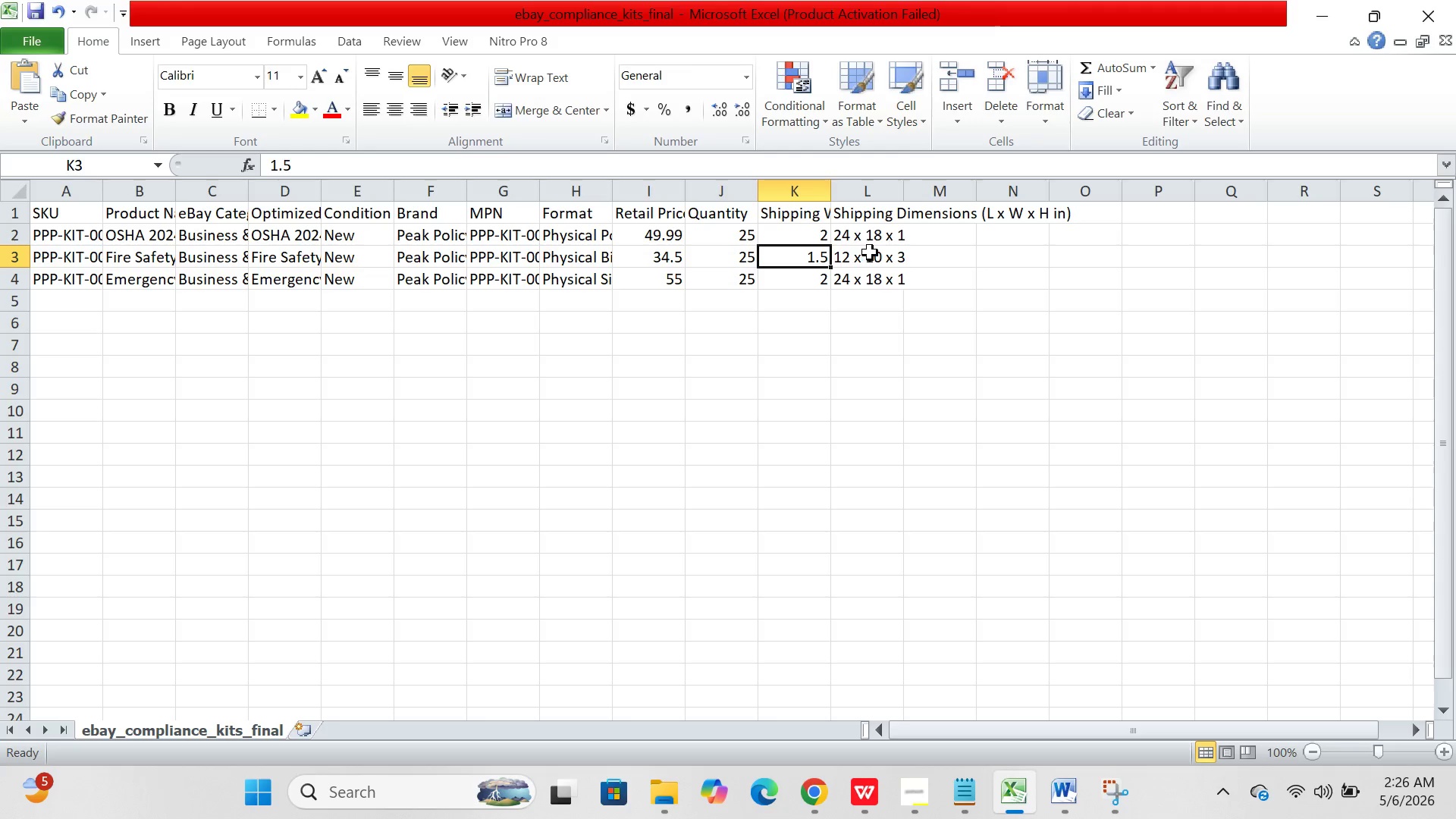 
left_click([872, 253])
 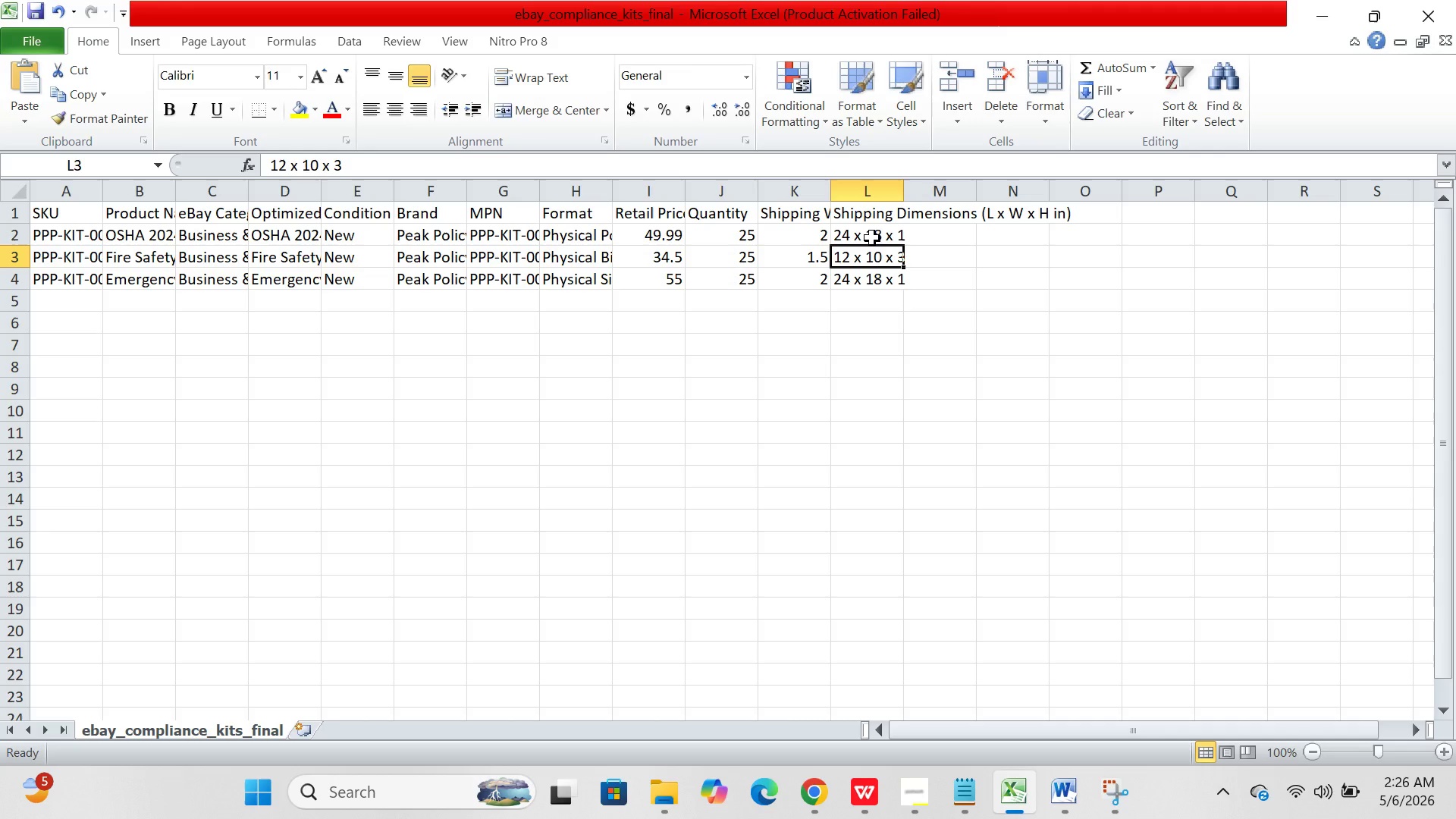 
wait(8.02)
 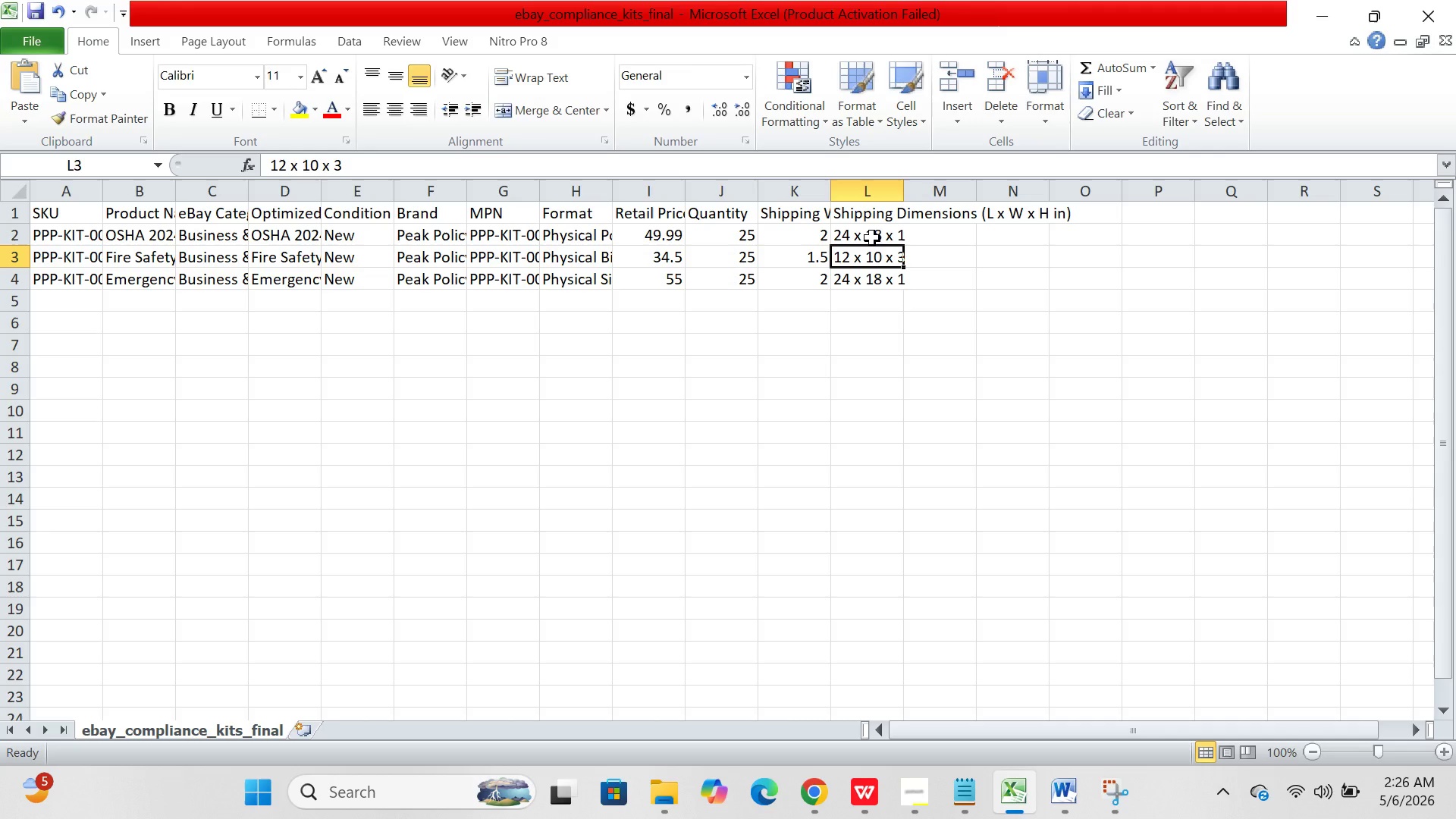 
double_click([872, 237])
 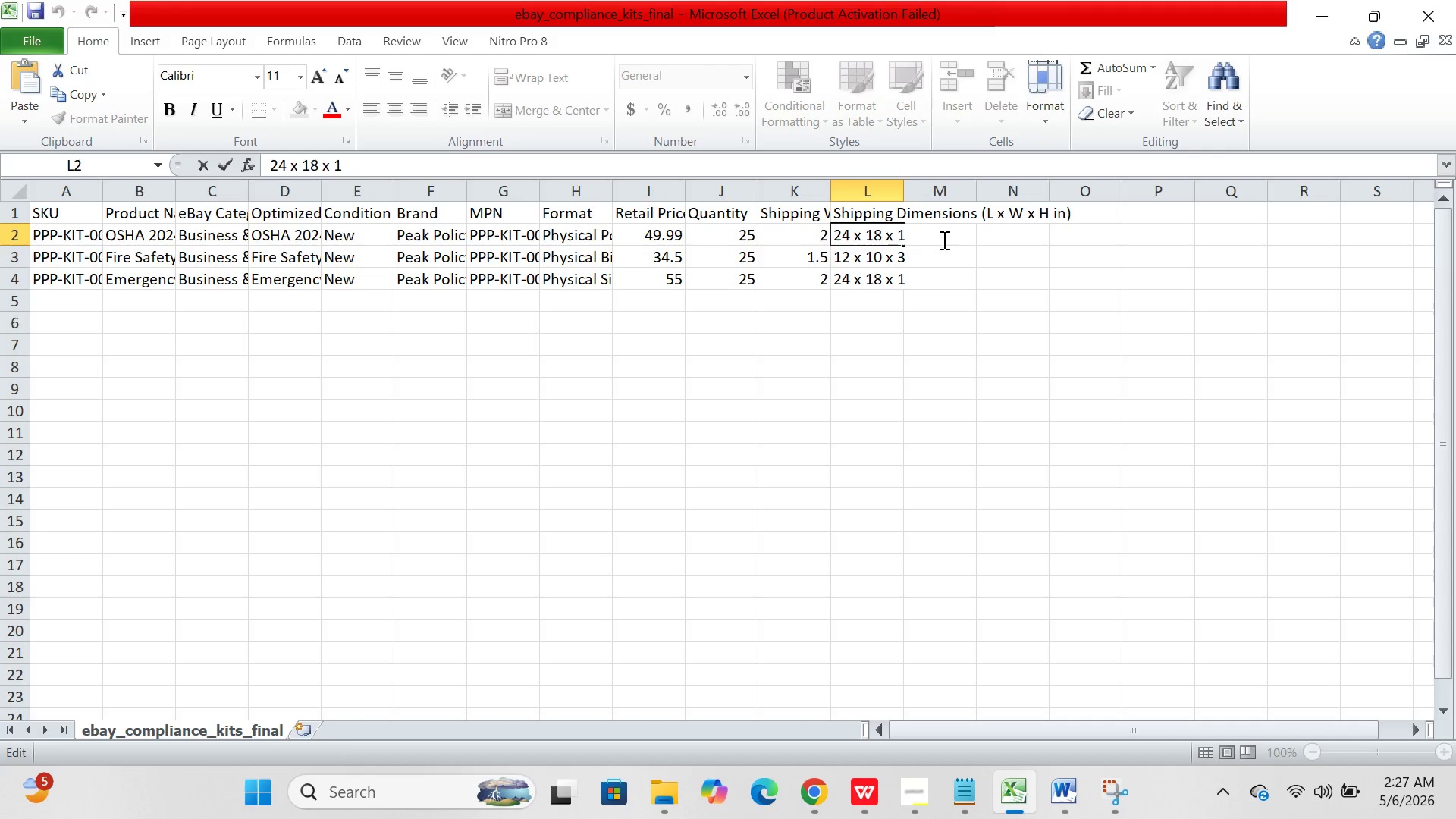 
left_click([944, 240])
 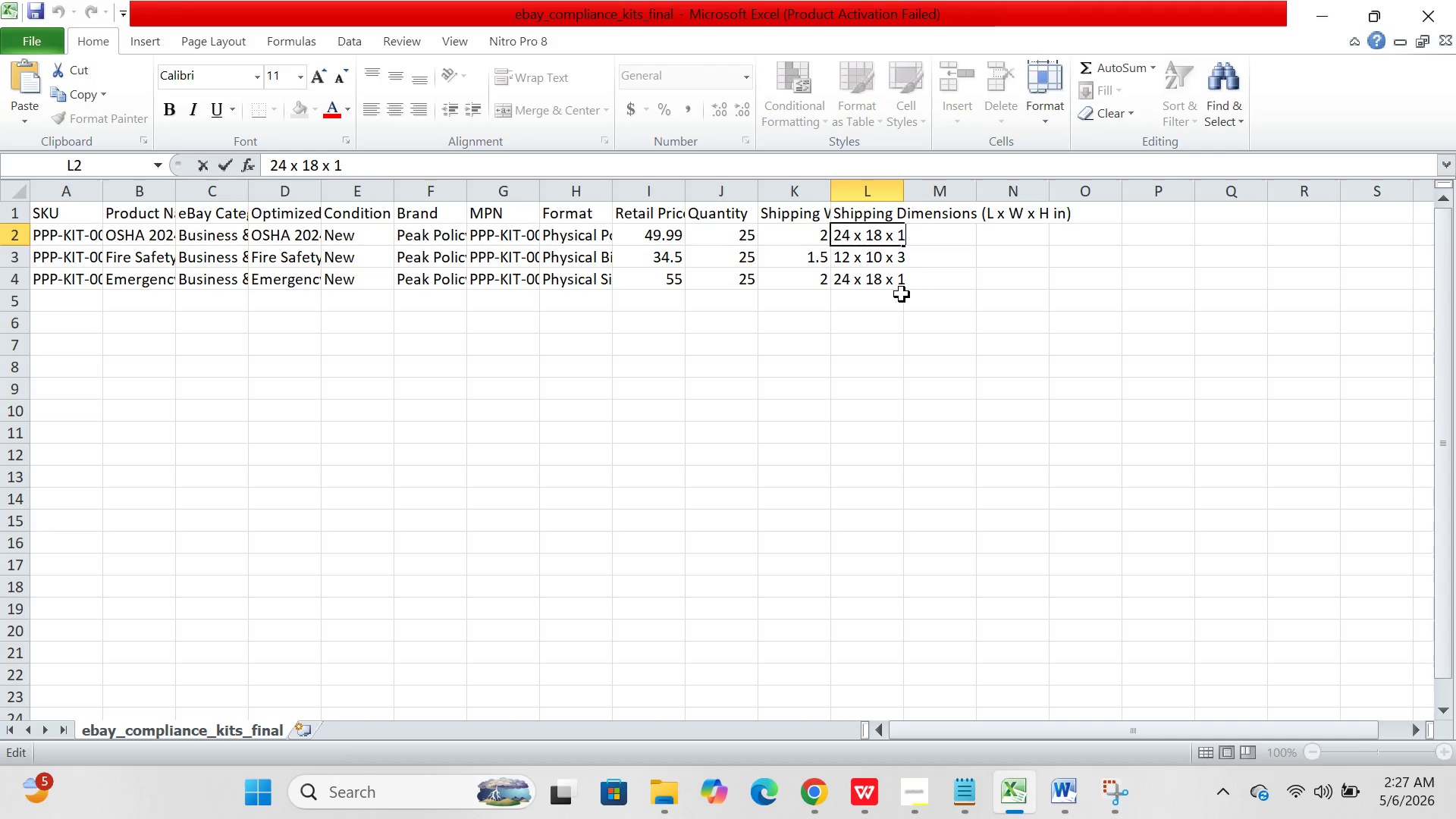 
left_click([902, 294])
 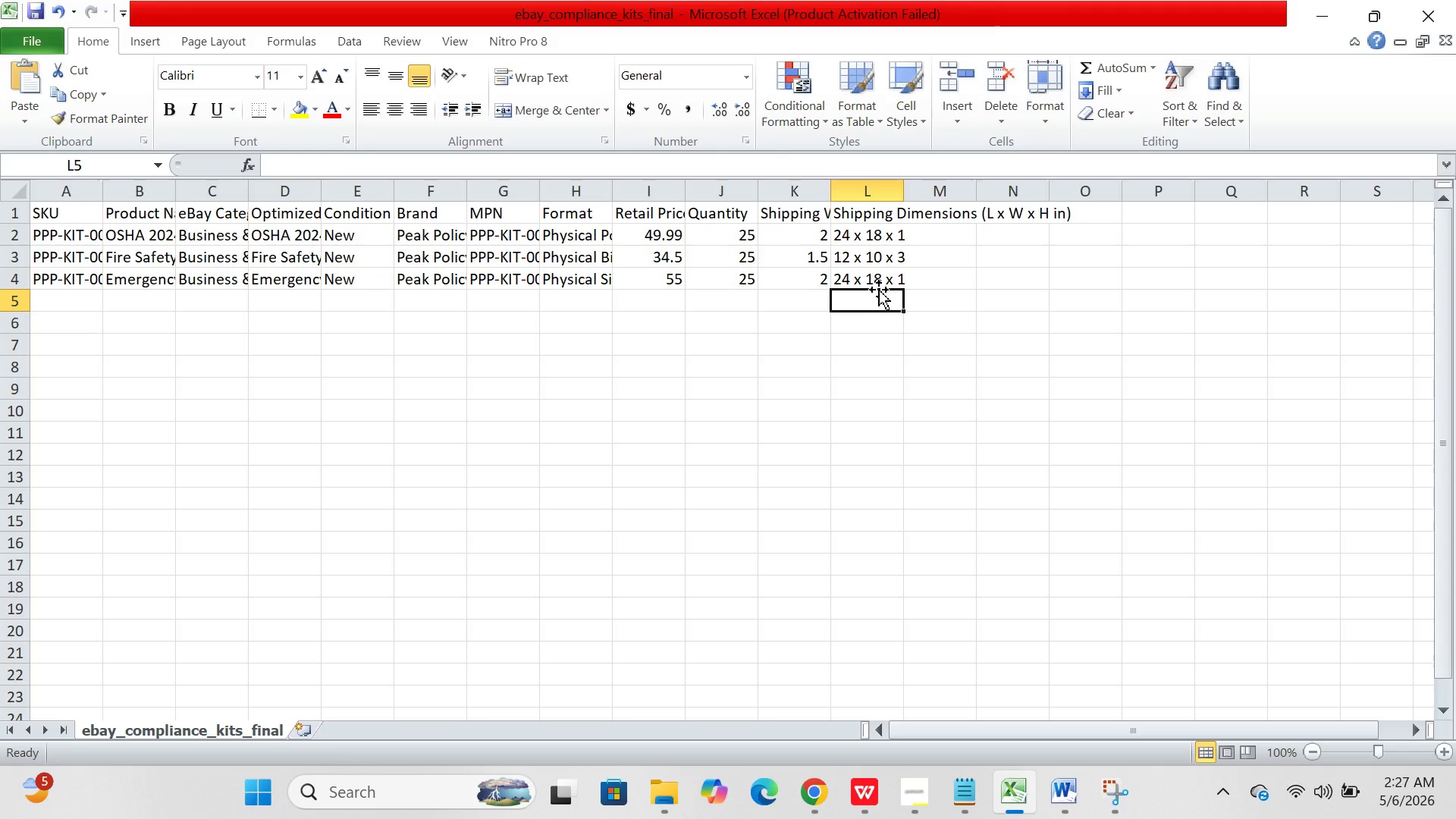 
left_click([879, 290])
 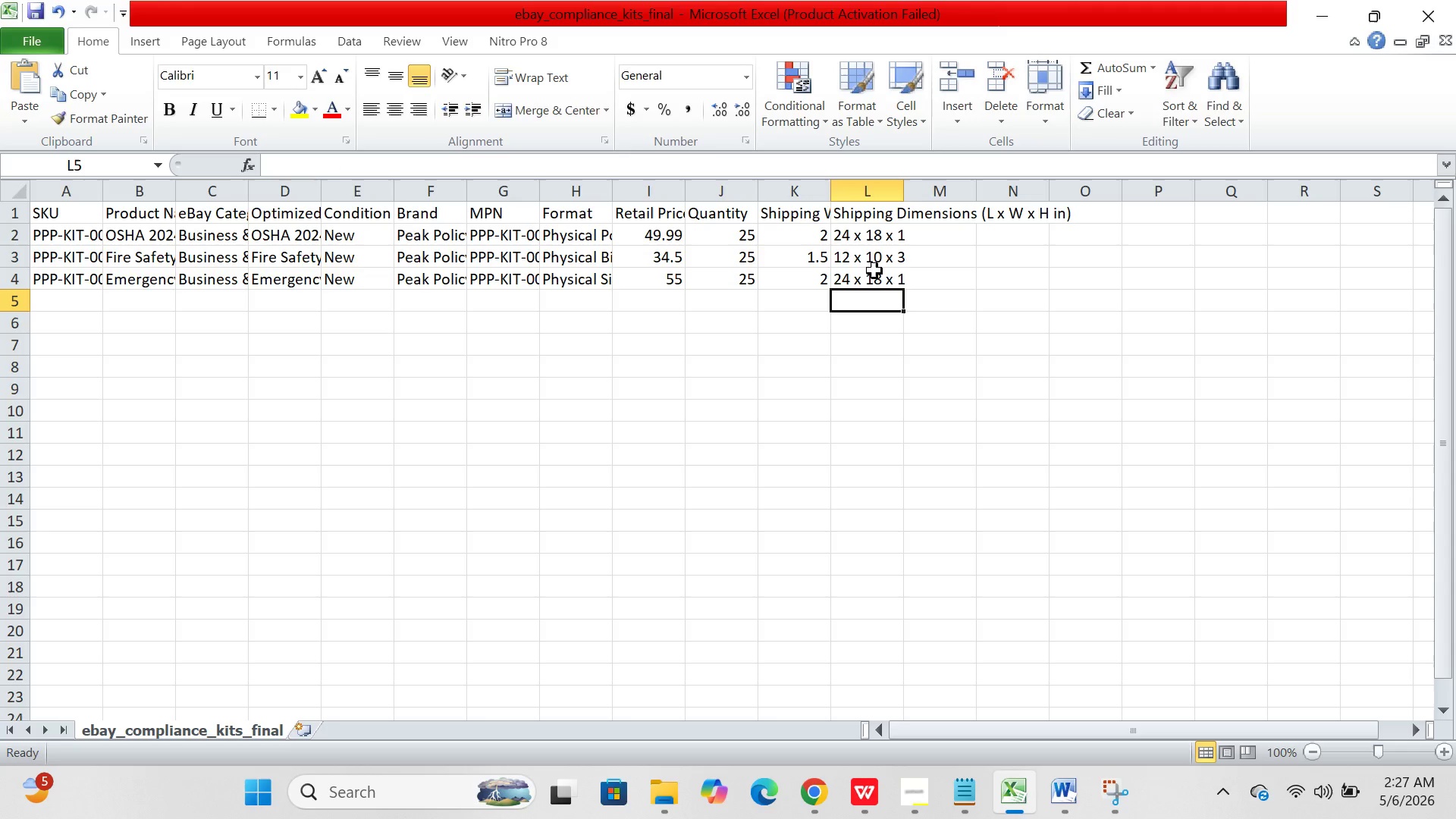 
left_click([874, 271])
 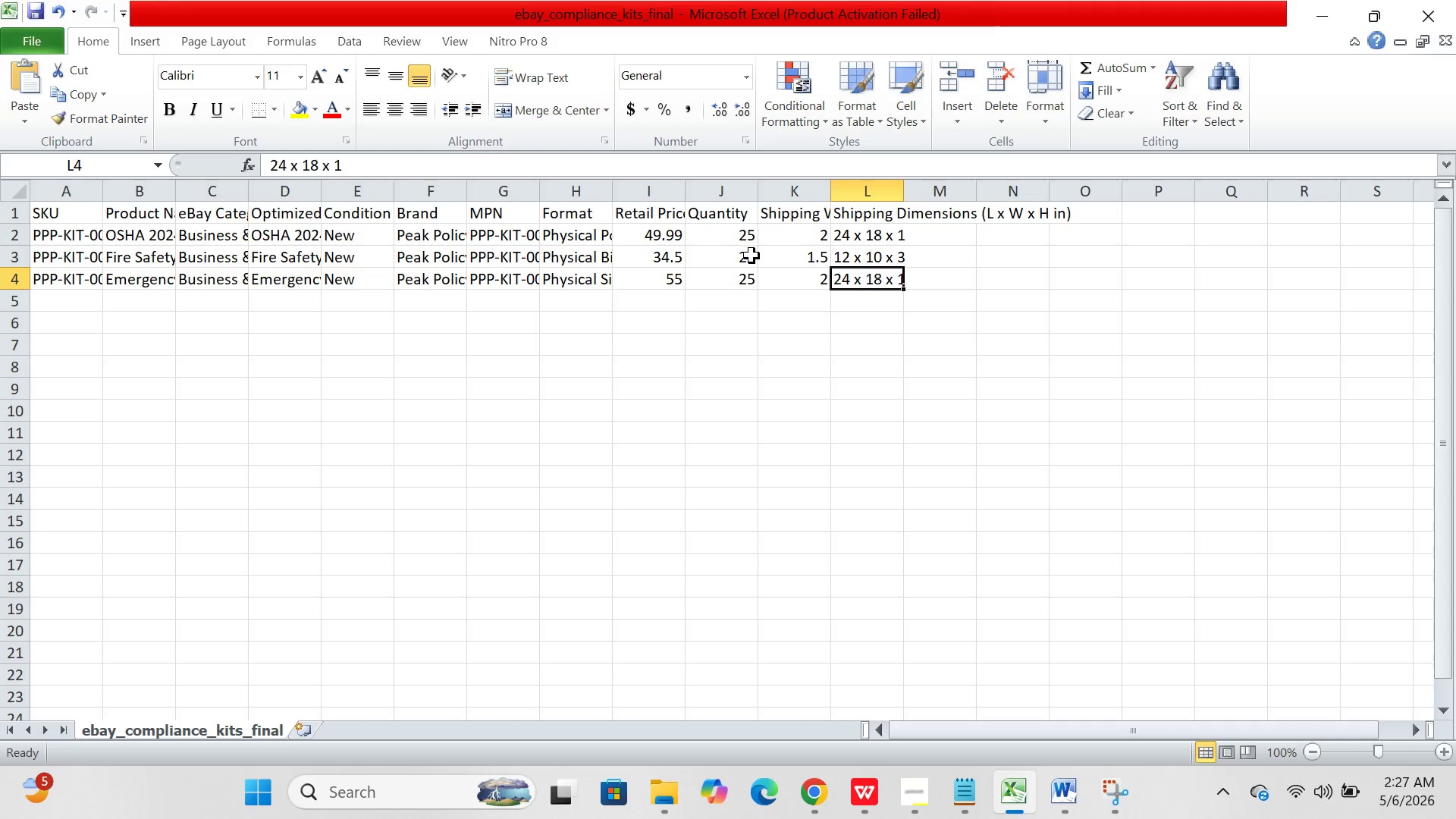 
left_click([752, 256])
 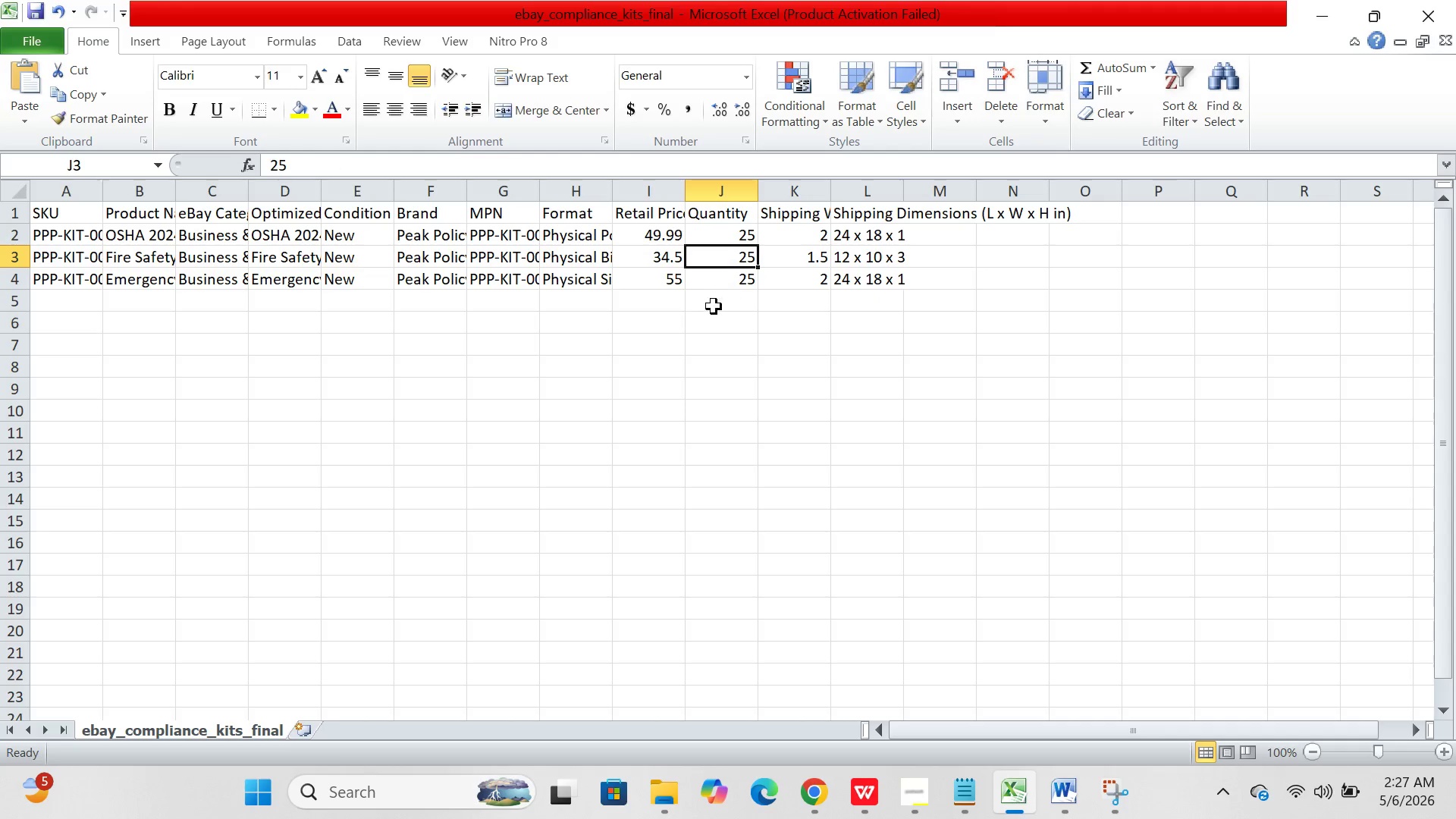 
left_click([711, 308])
 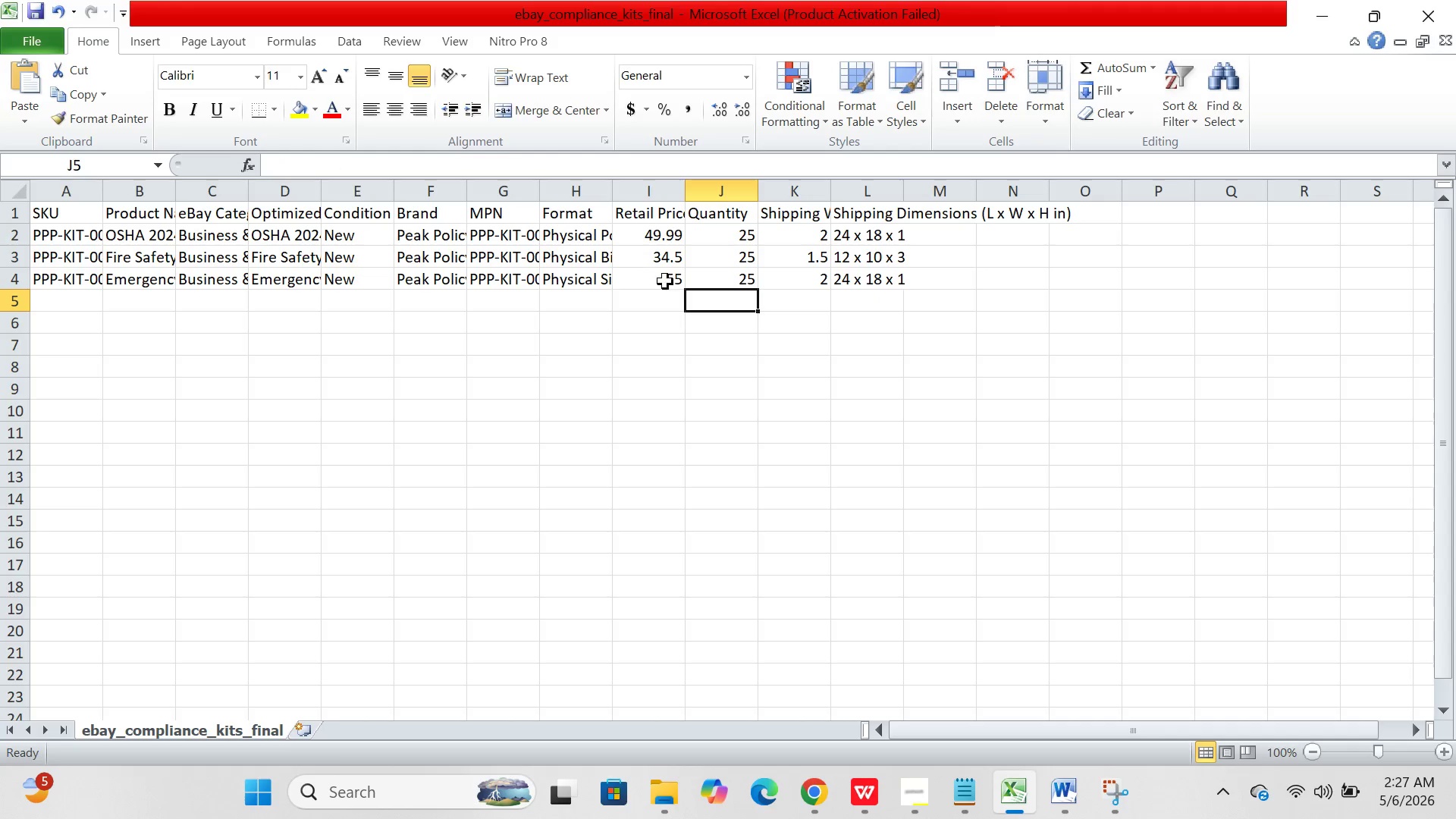 
left_click([662, 281])
 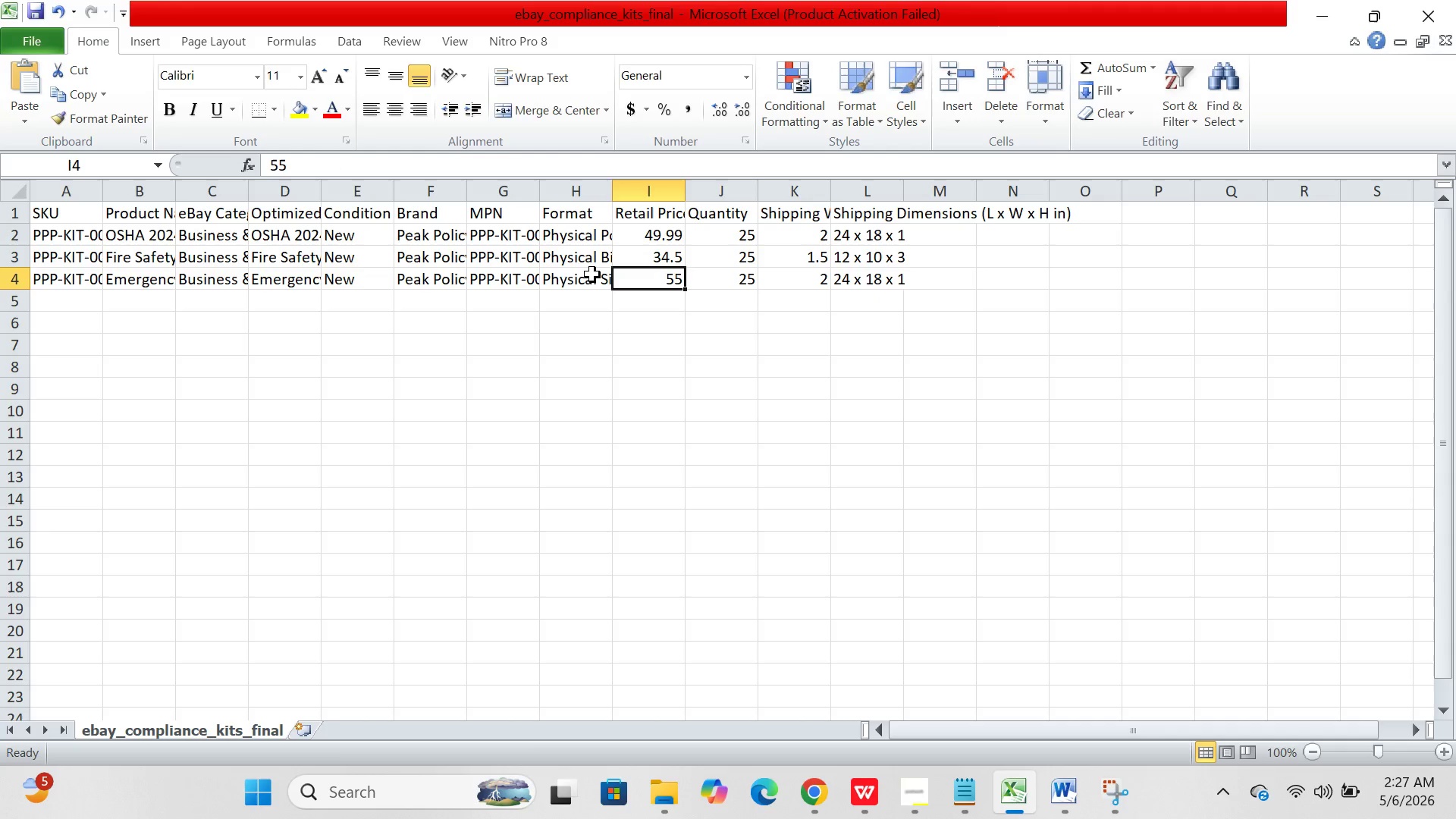 
left_click([589, 275])
 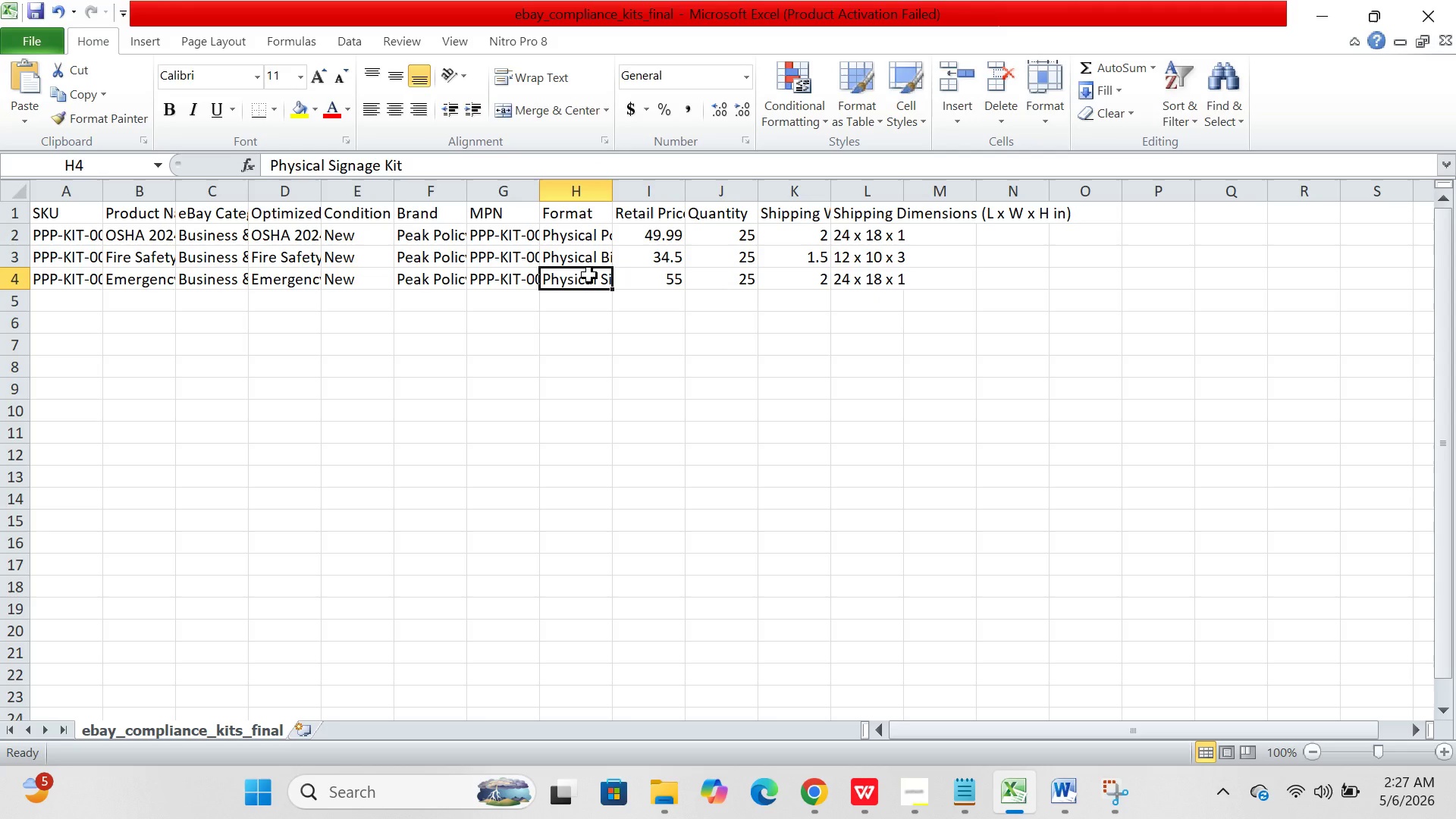 
left_click([523, 262])
 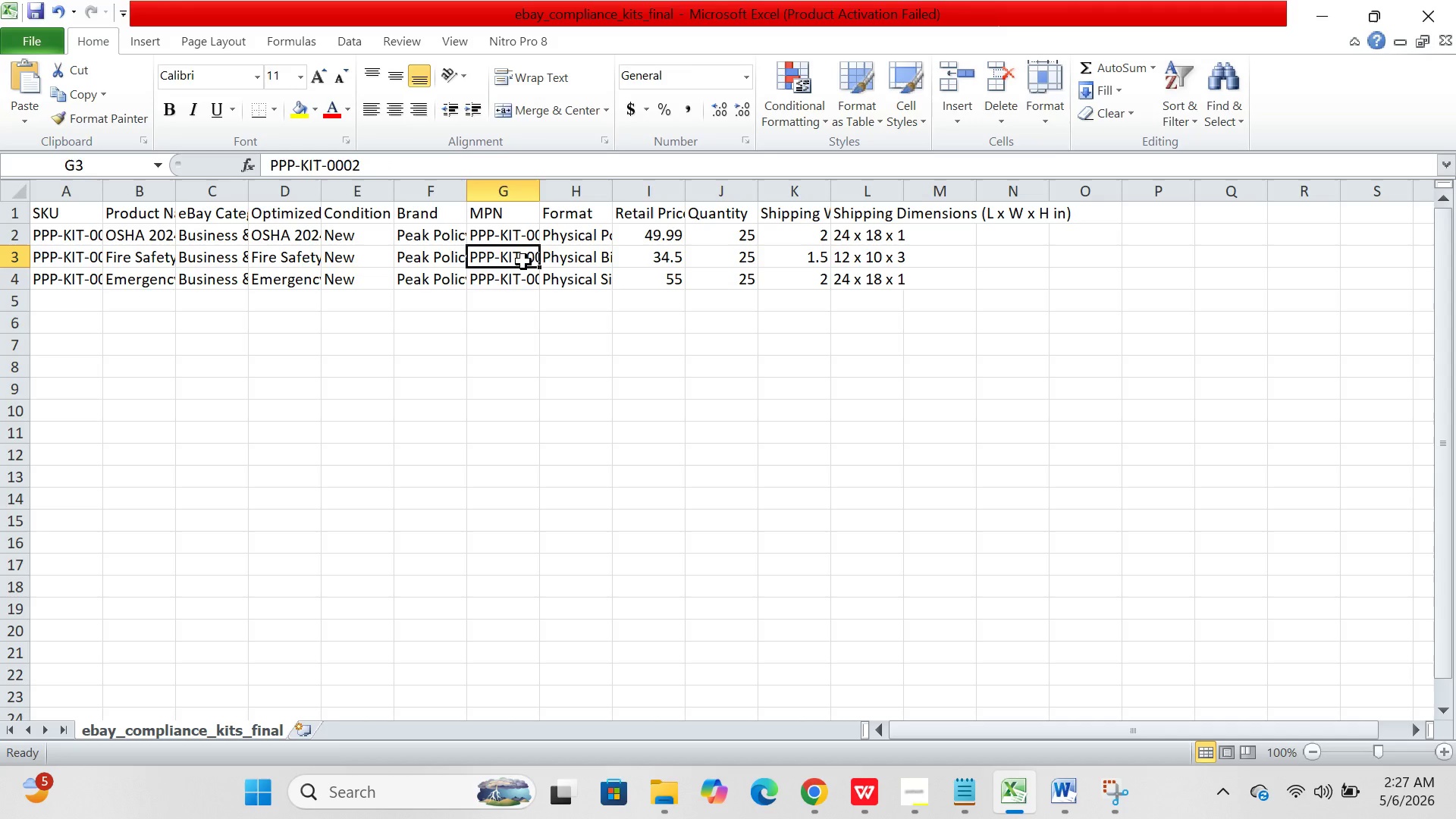 
wait(9.83)
 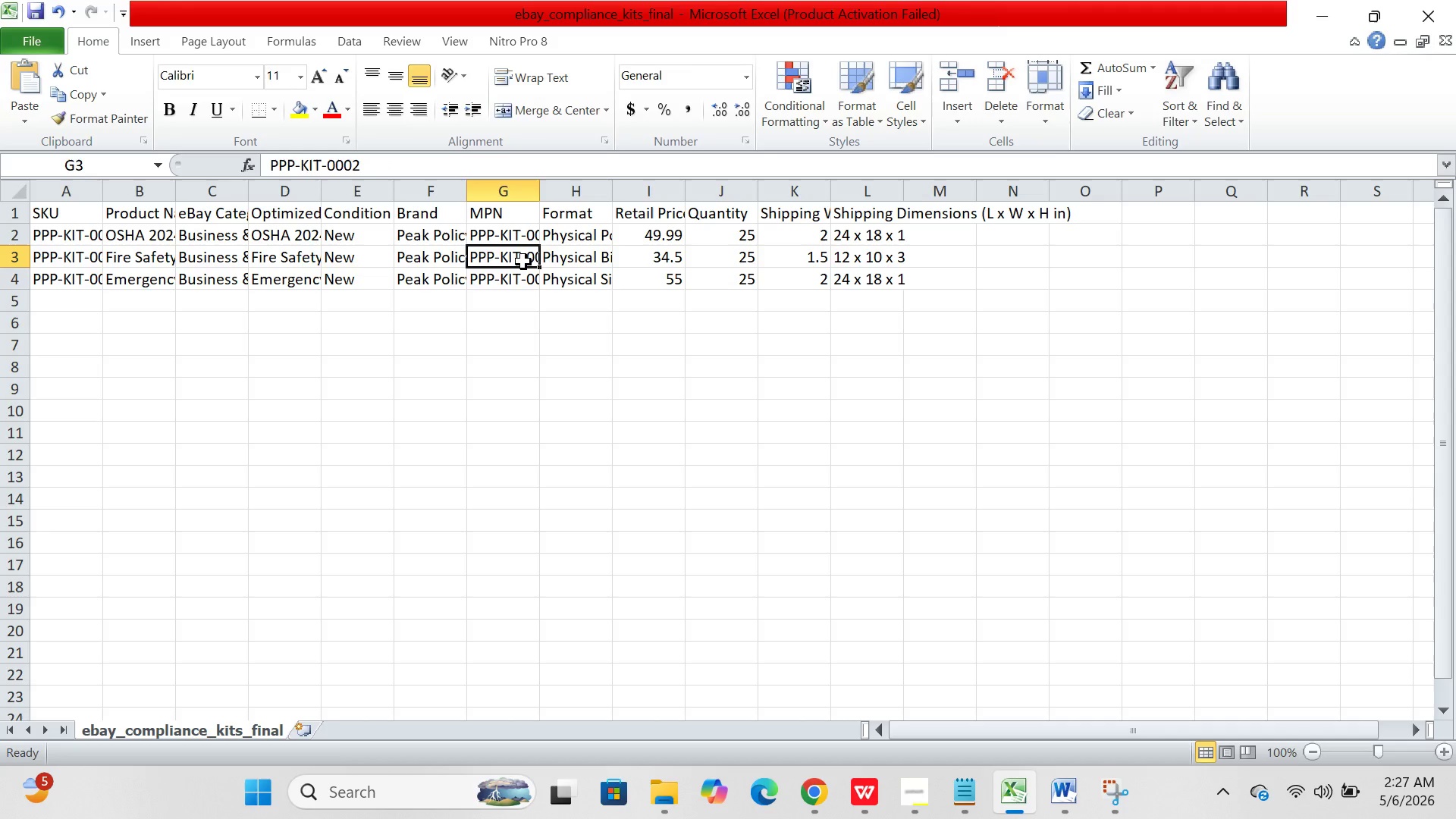 
left_click([444, 283])
 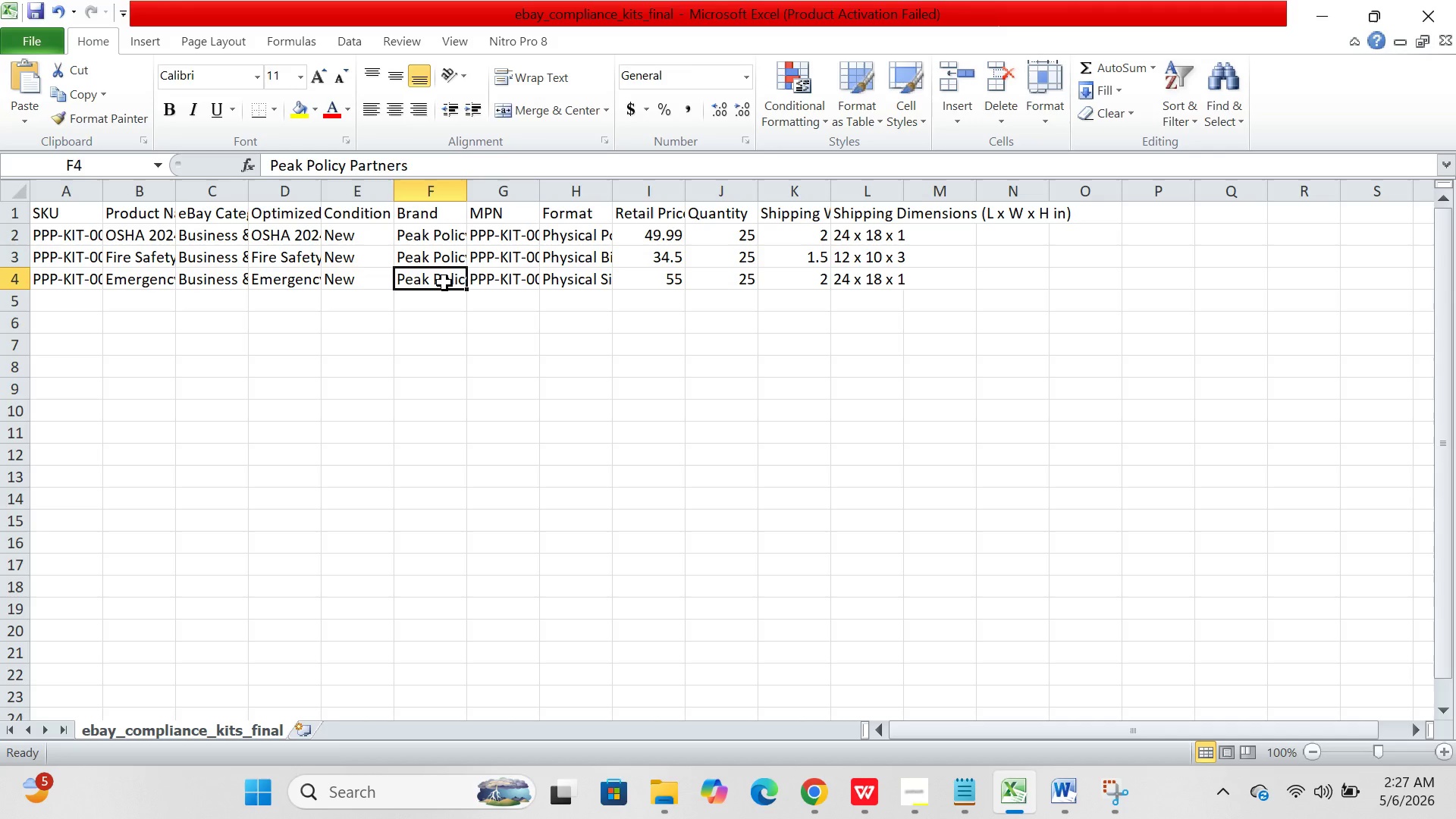 
wait(10.81)
 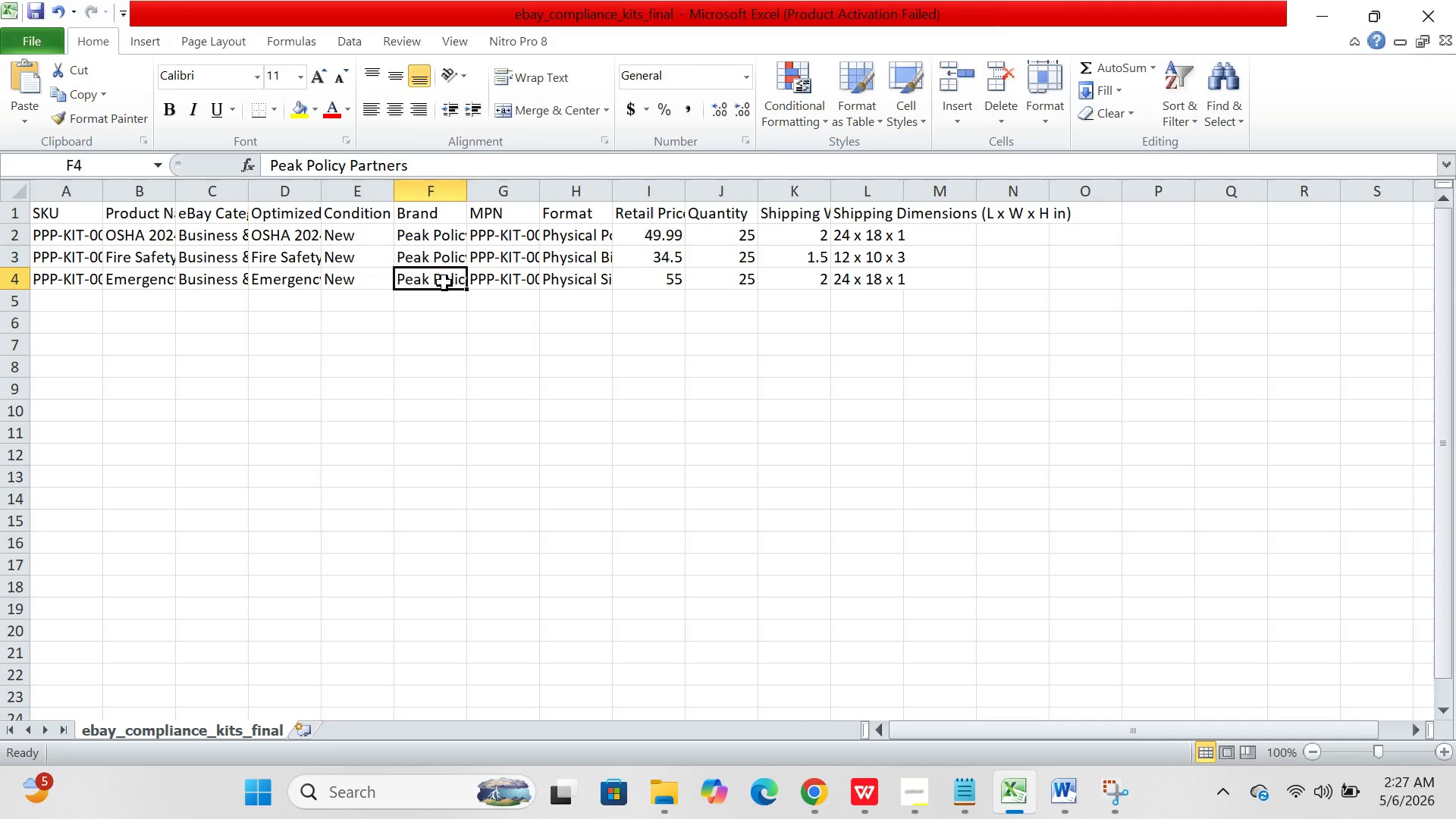 
left_click([346, 279])
 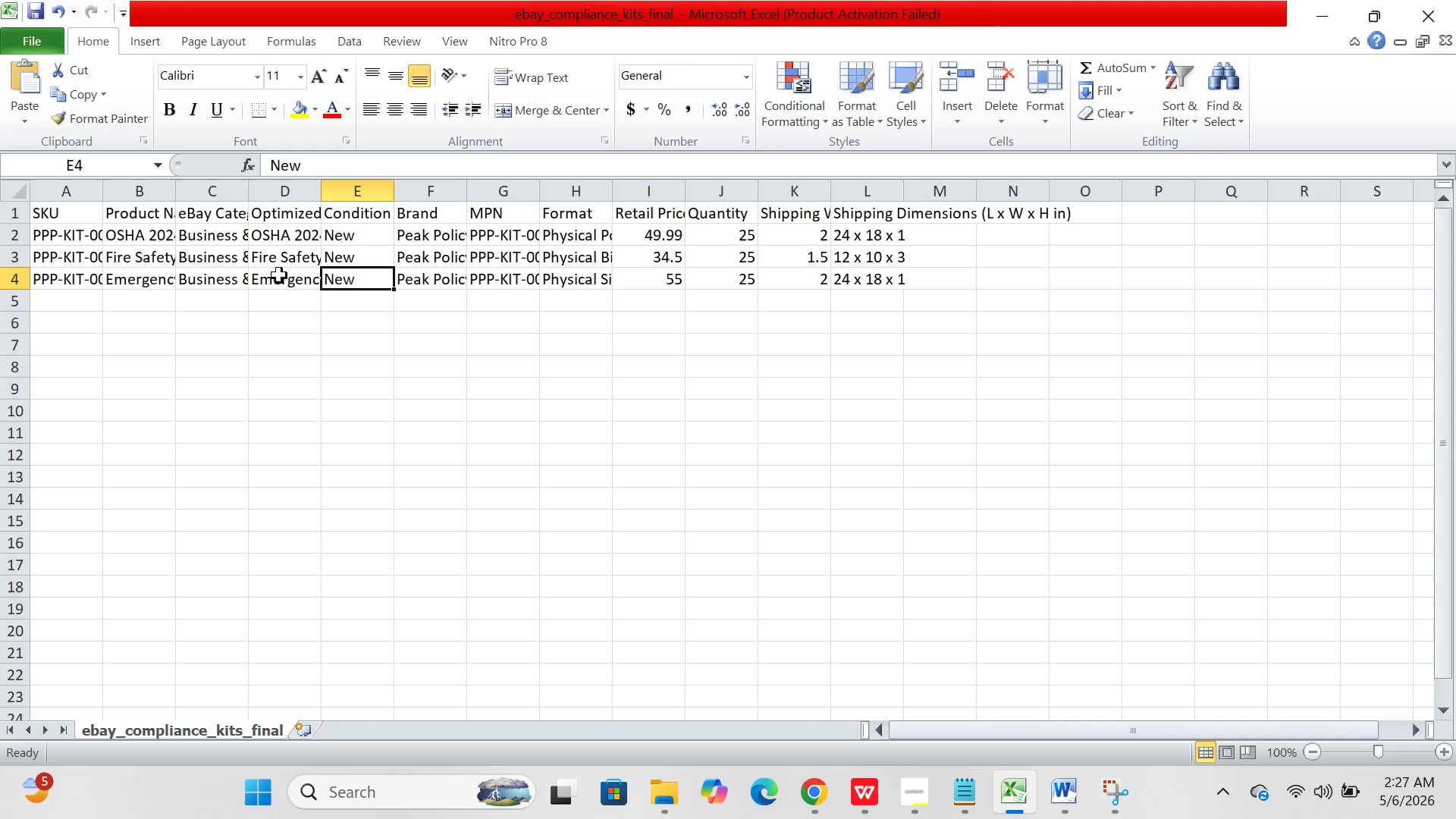 
left_click([279, 275])
 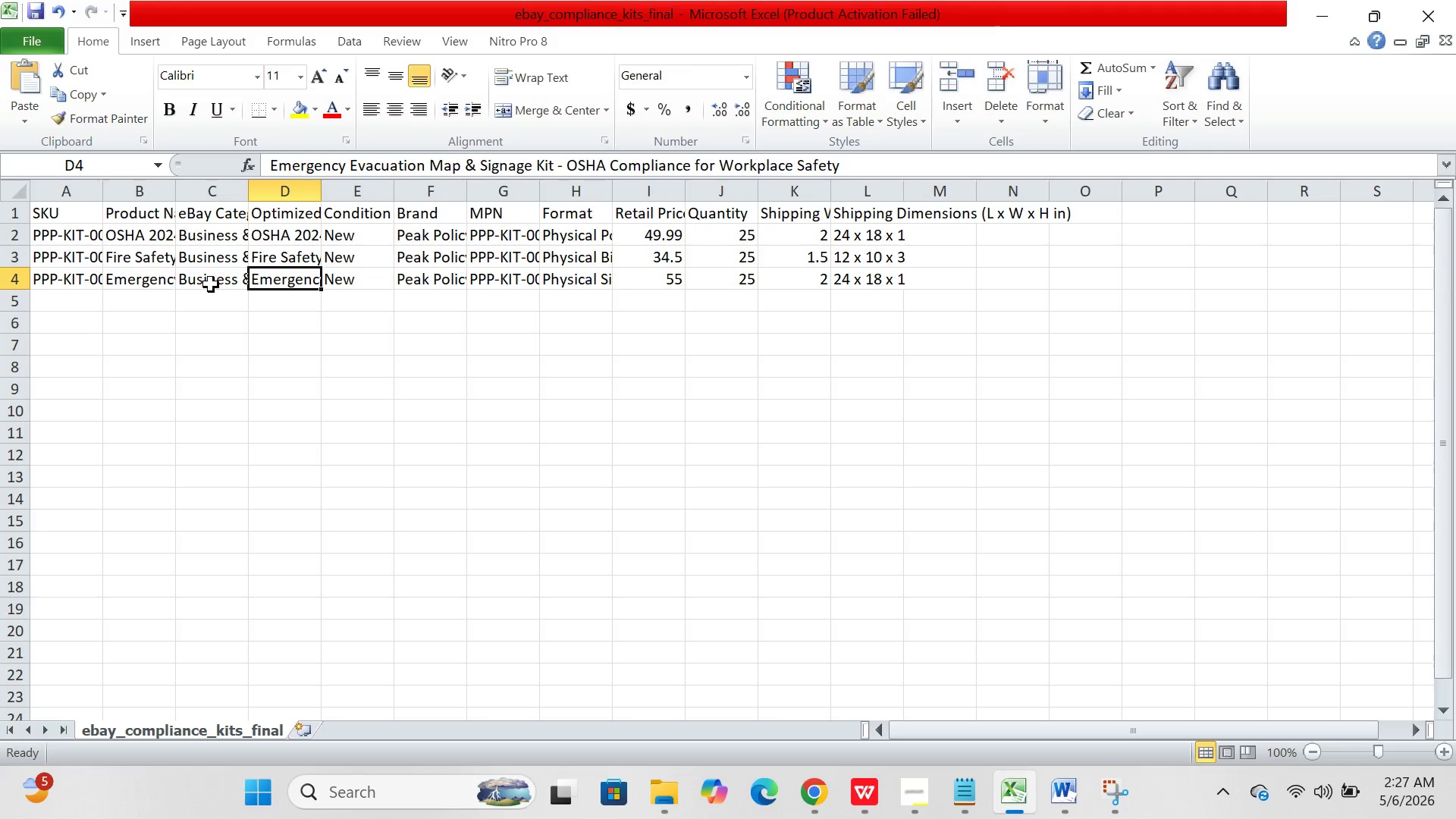 
left_click([210, 284])
 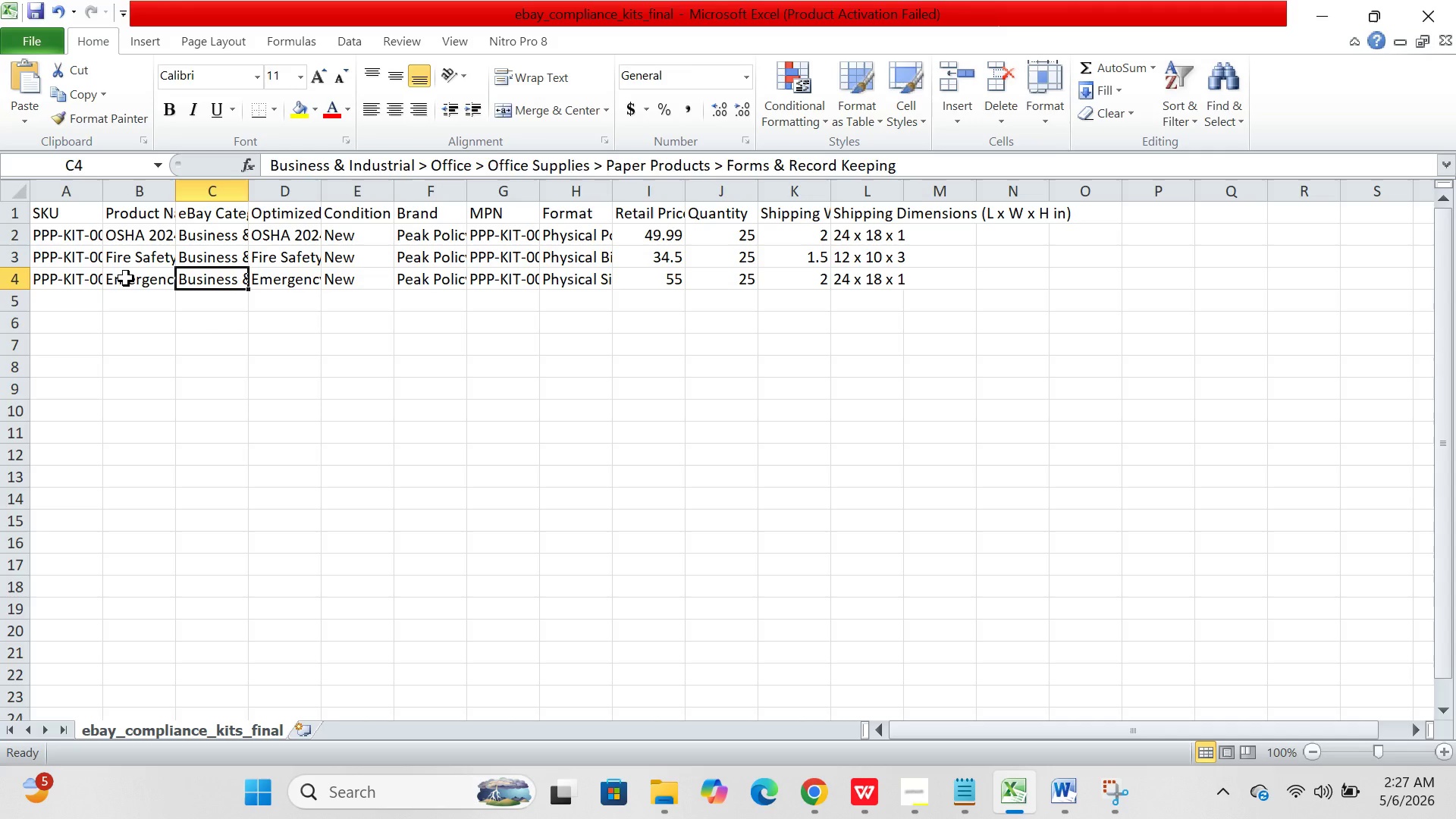 
left_click([126, 278])
 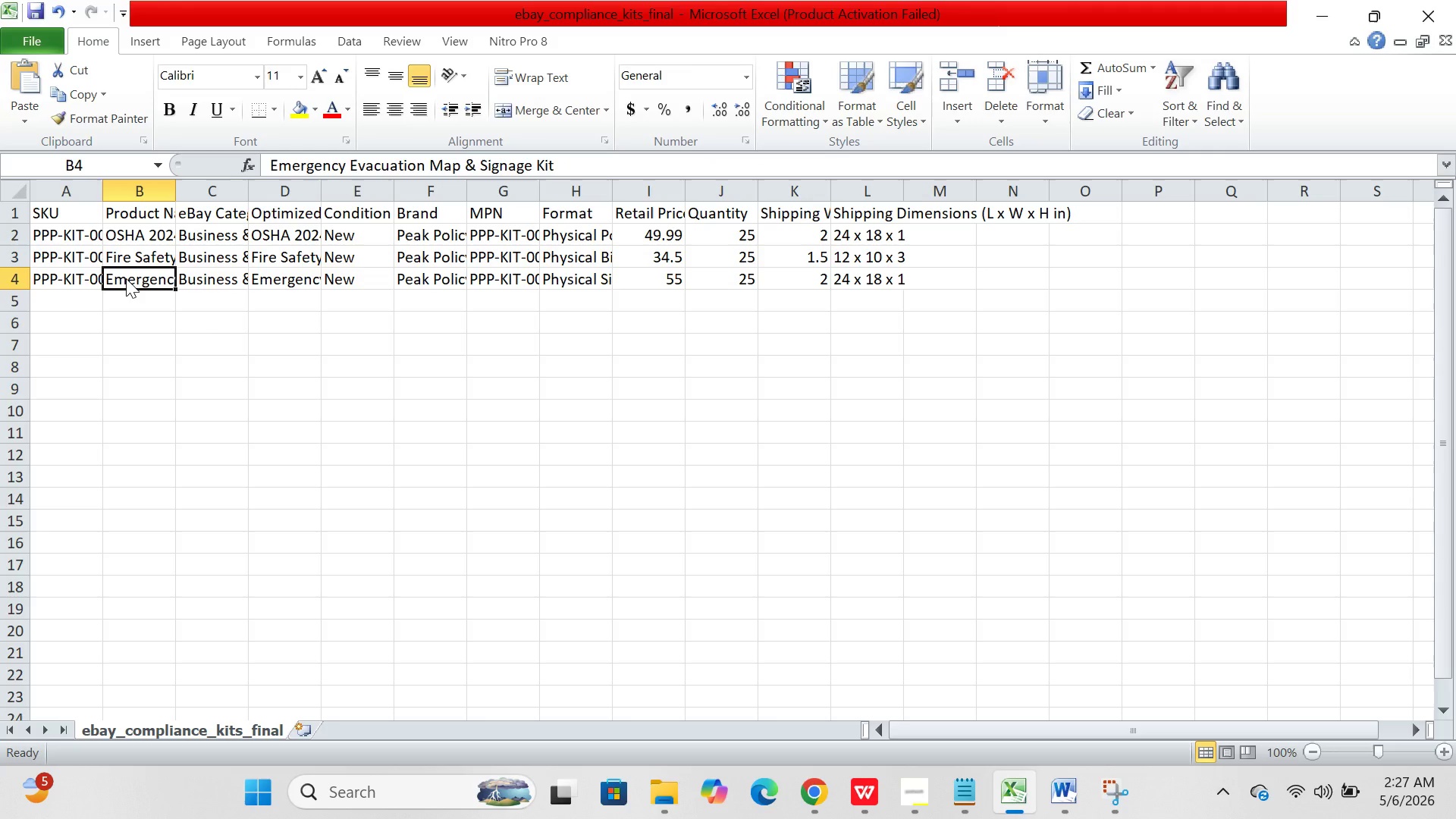 
wait(16.94)
 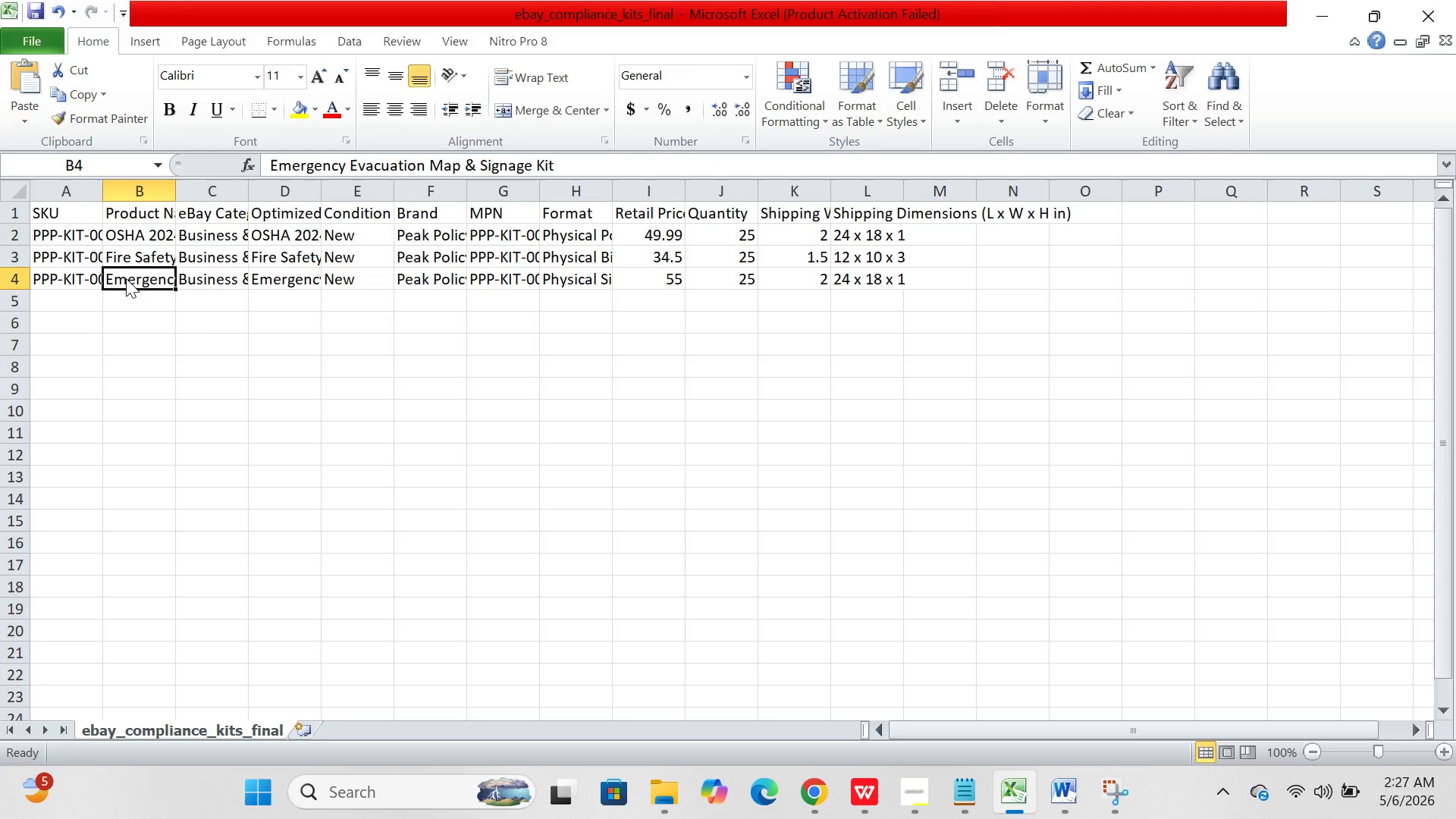 
left_click([918, 782])